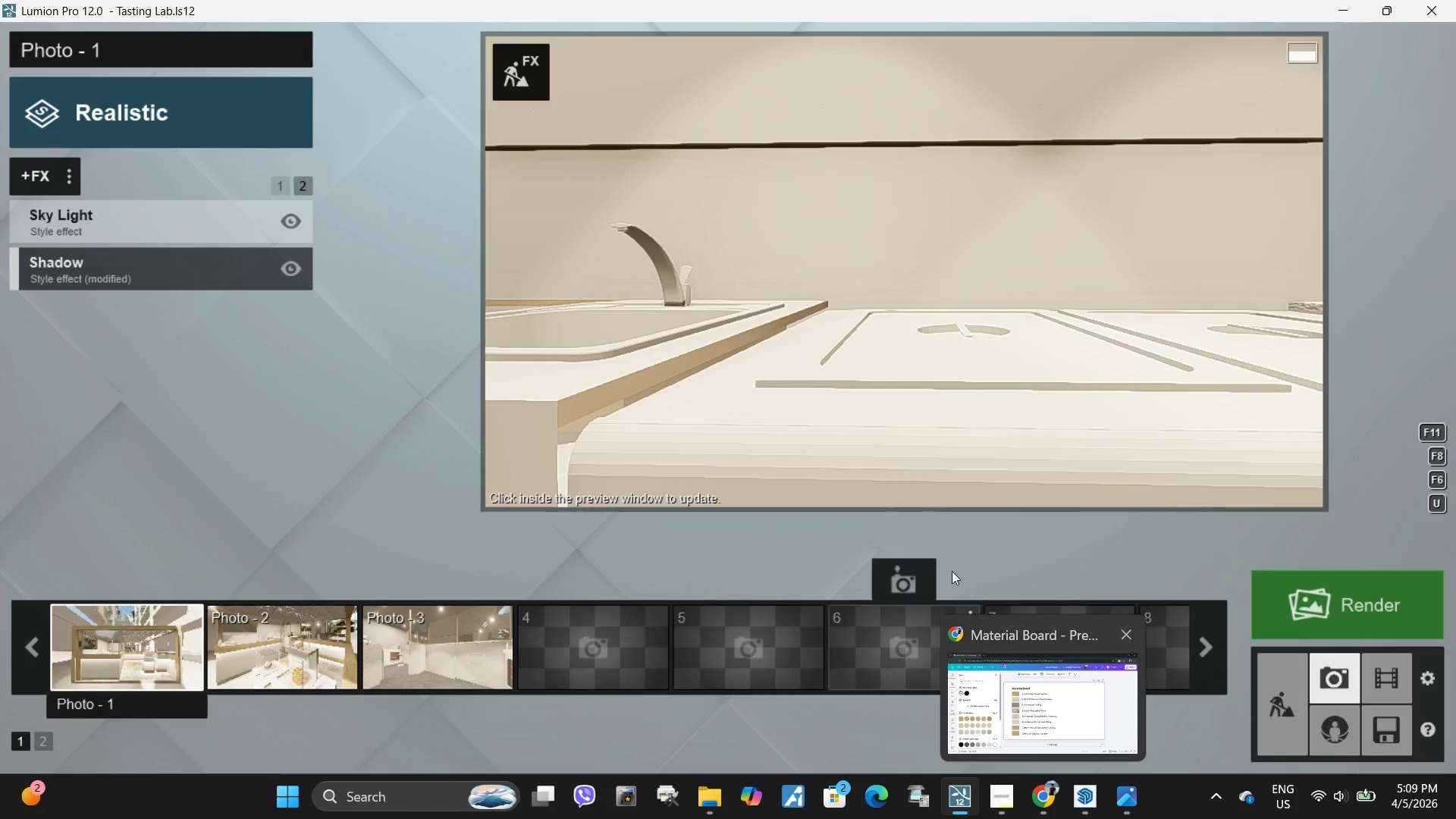 
hold_key(key=S, duration=0.7)
 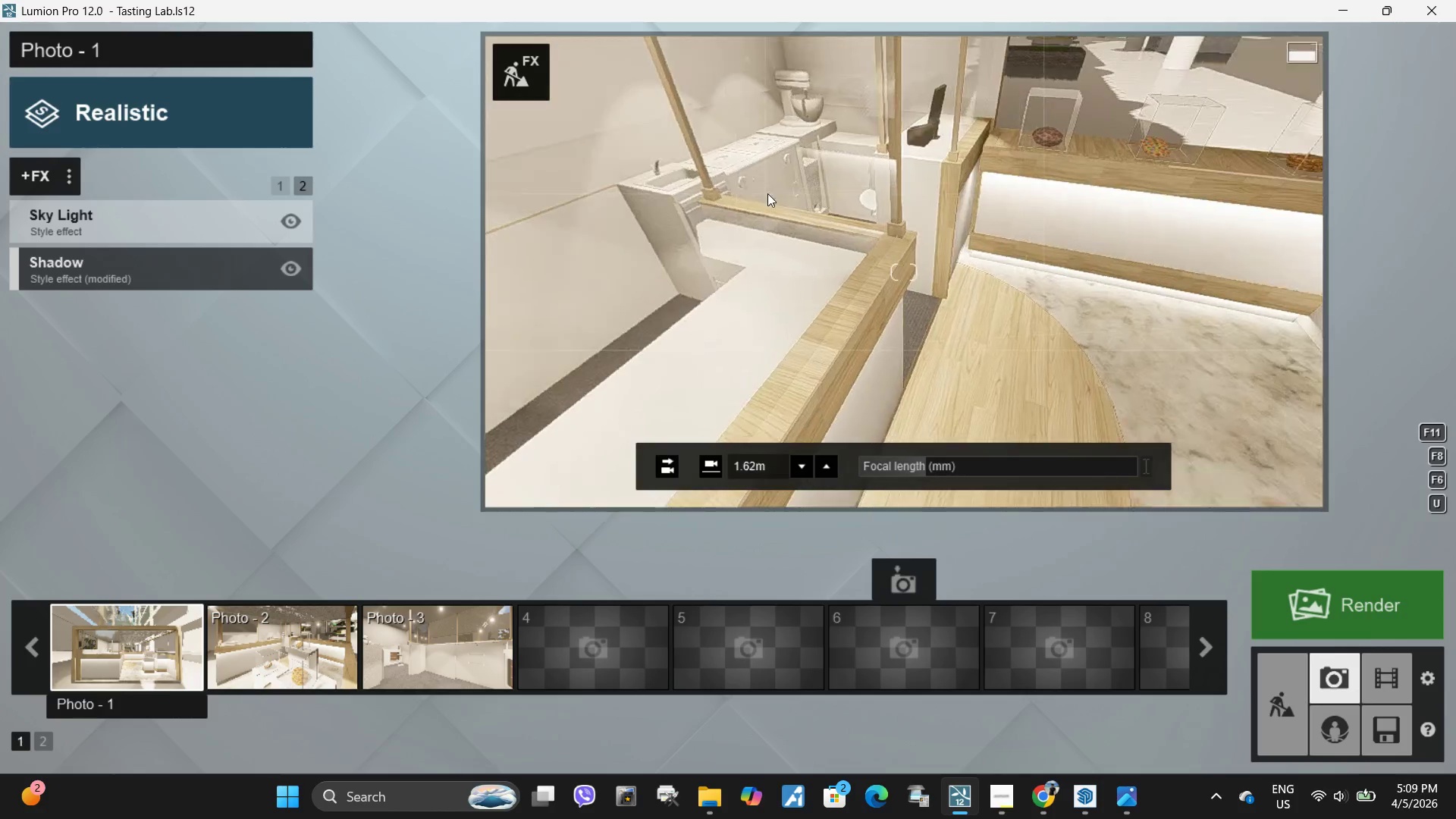 
type(awdaq)
 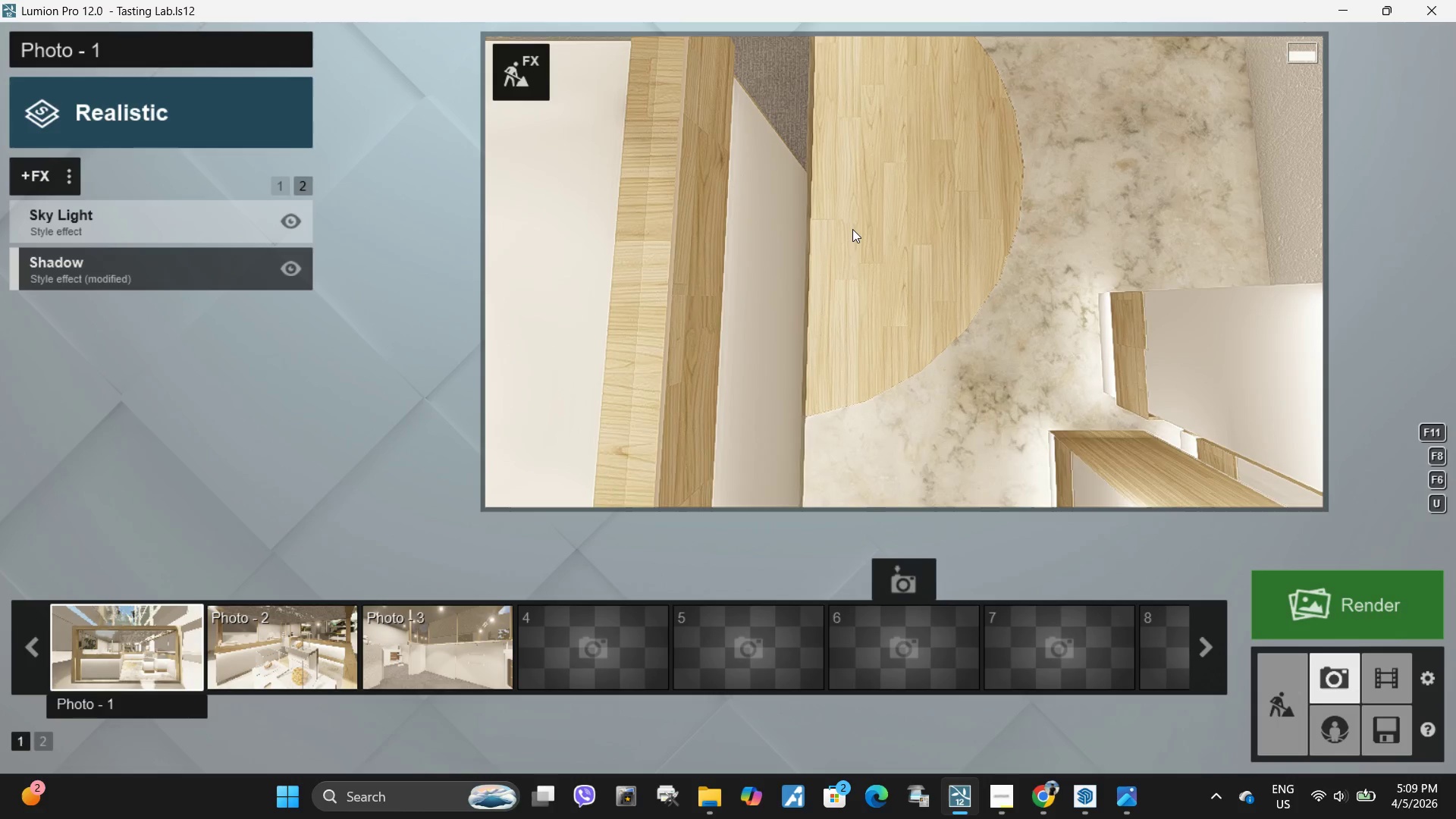 
key(Meta+Shift+ShiftLeft)
 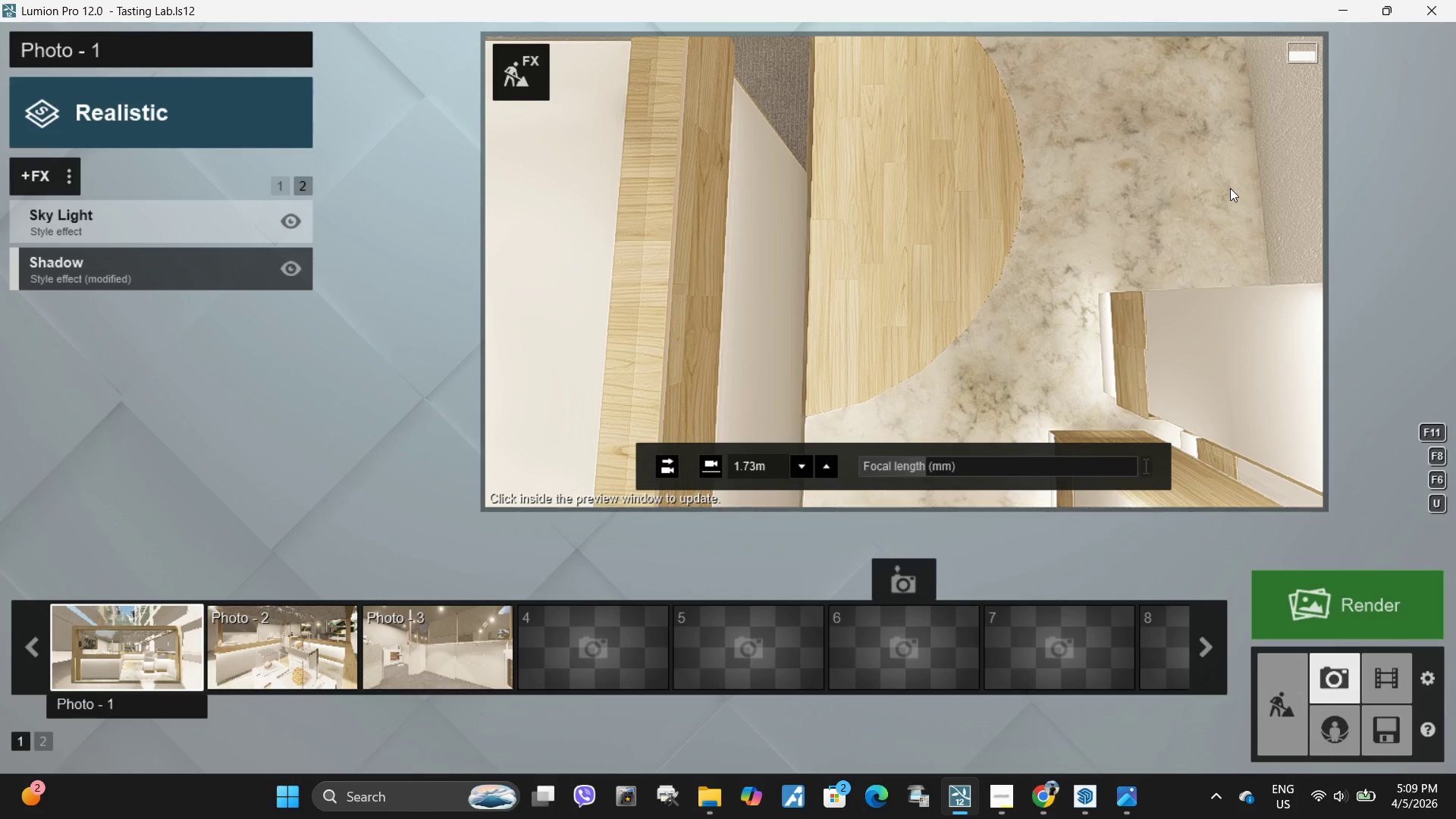 
key(Meta+Shift+S)
 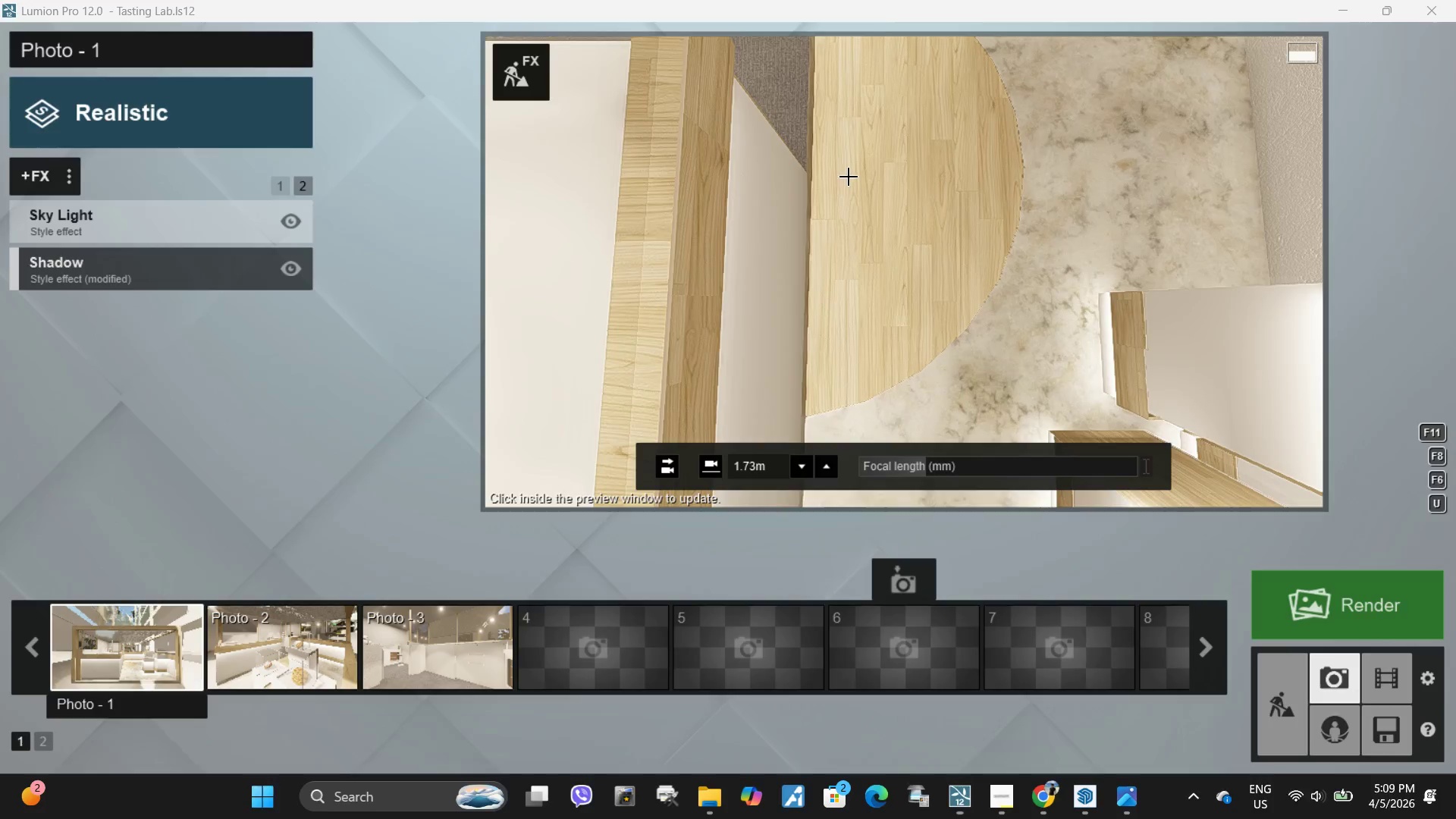 
left_click_drag(start_coordinate=[849, 177], to_coordinate=[962, 264])
 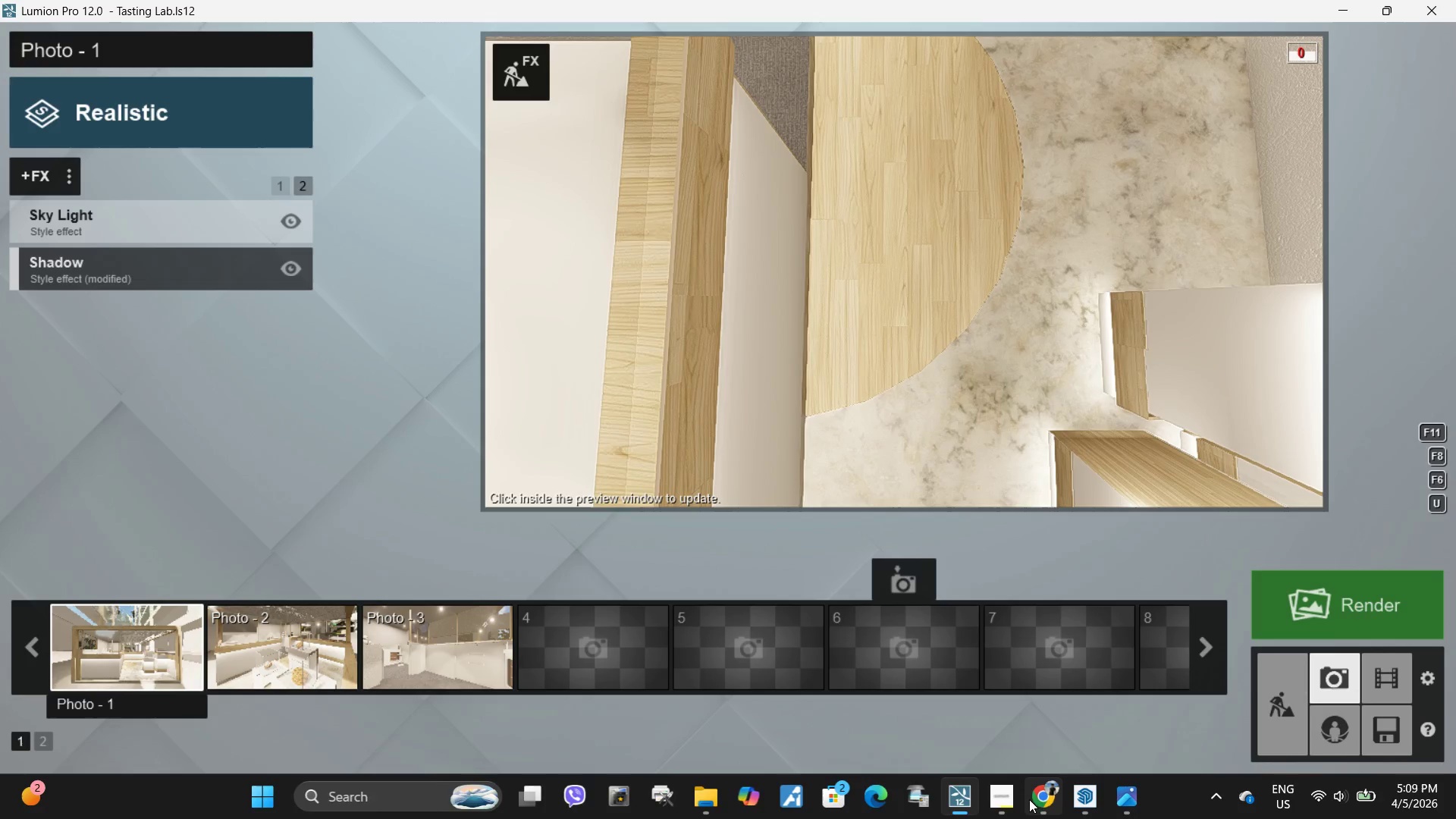 
left_click([1040, 799])
 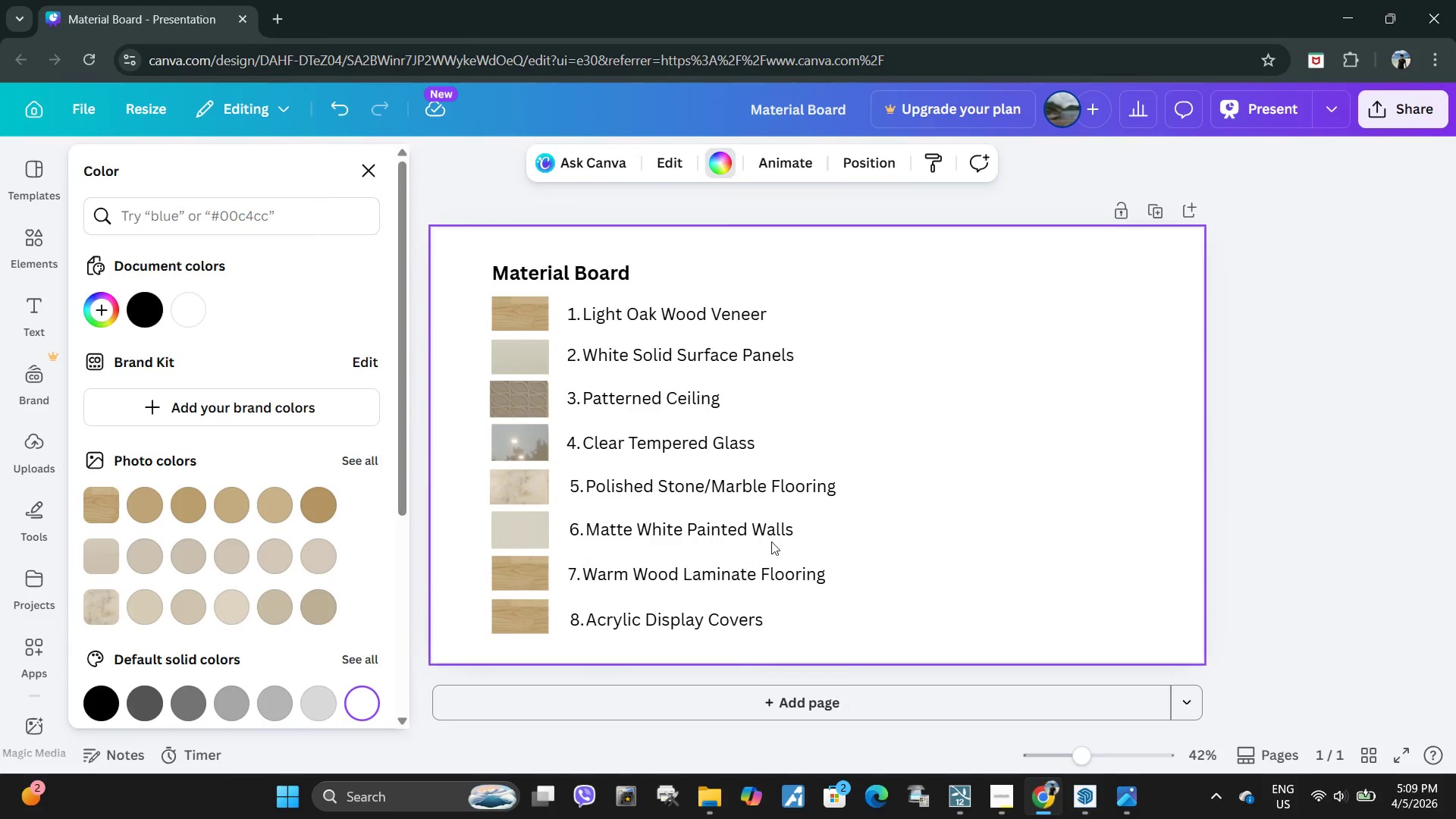 
key(Control+V)
 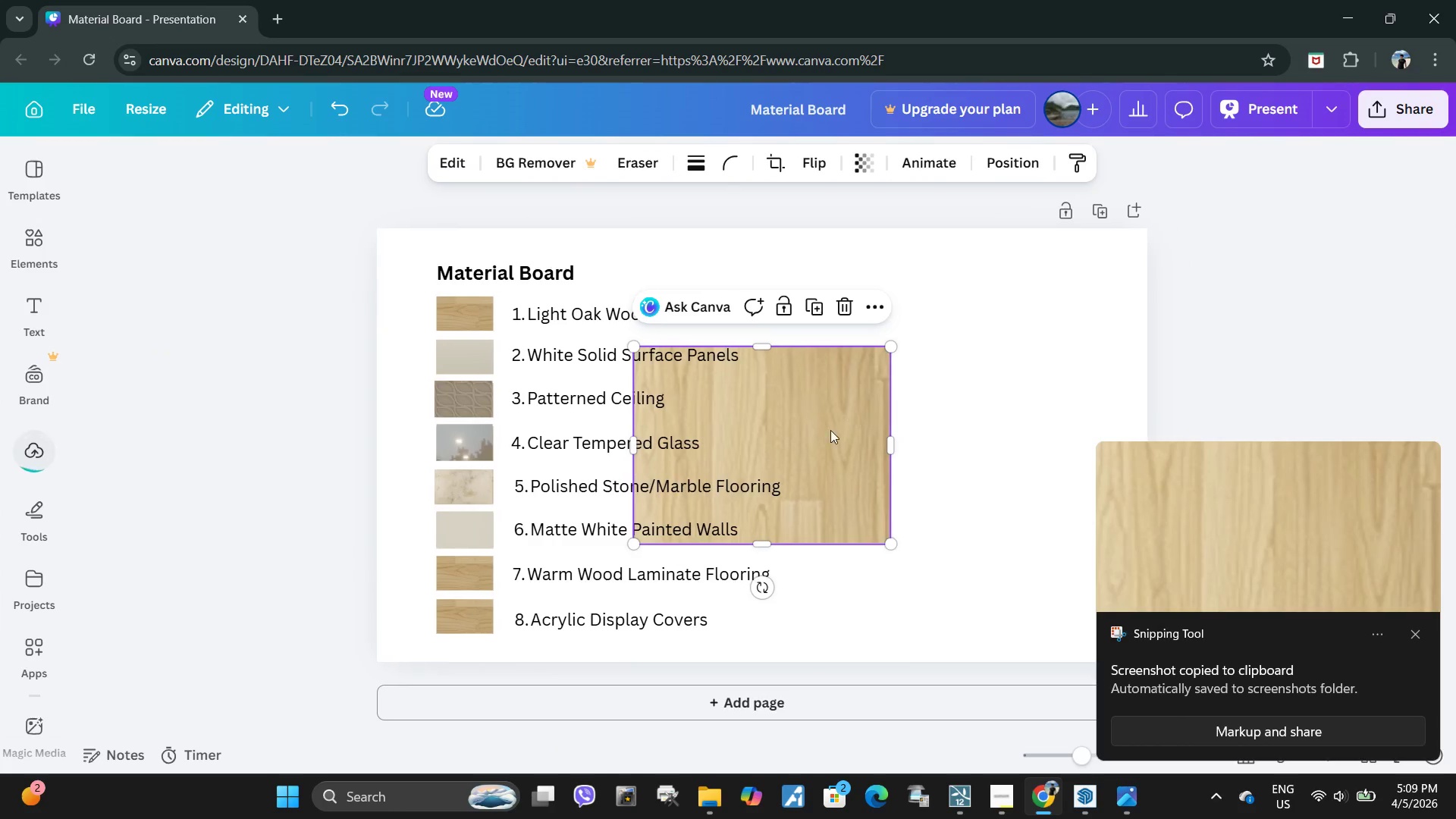 
left_click_drag(start_coordinate=[818, 400], to_coordinate=[624, 447])
 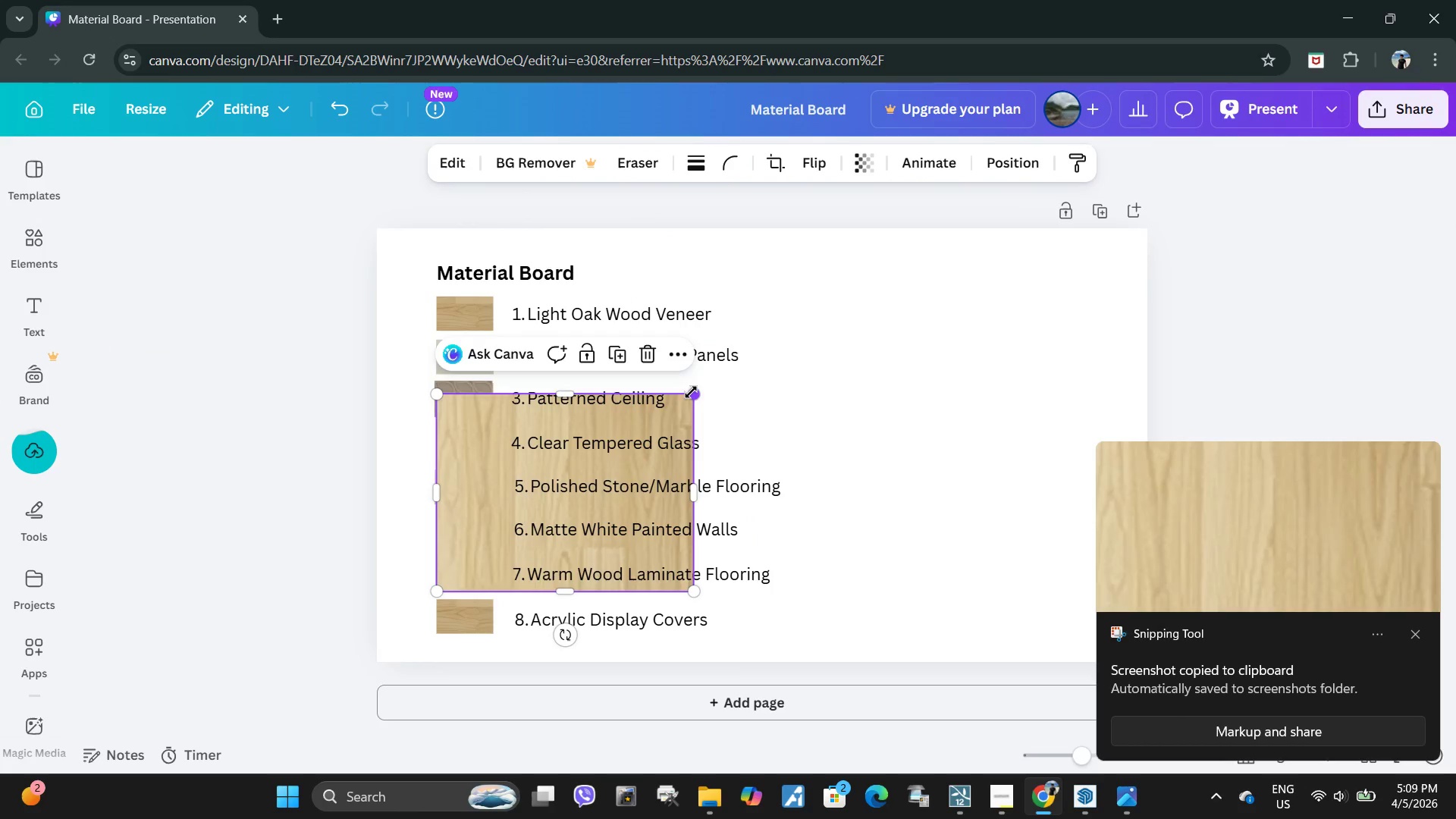 
left_click_drag(start_coordinate=[691, 392], to_coordinate=[476, 535])
 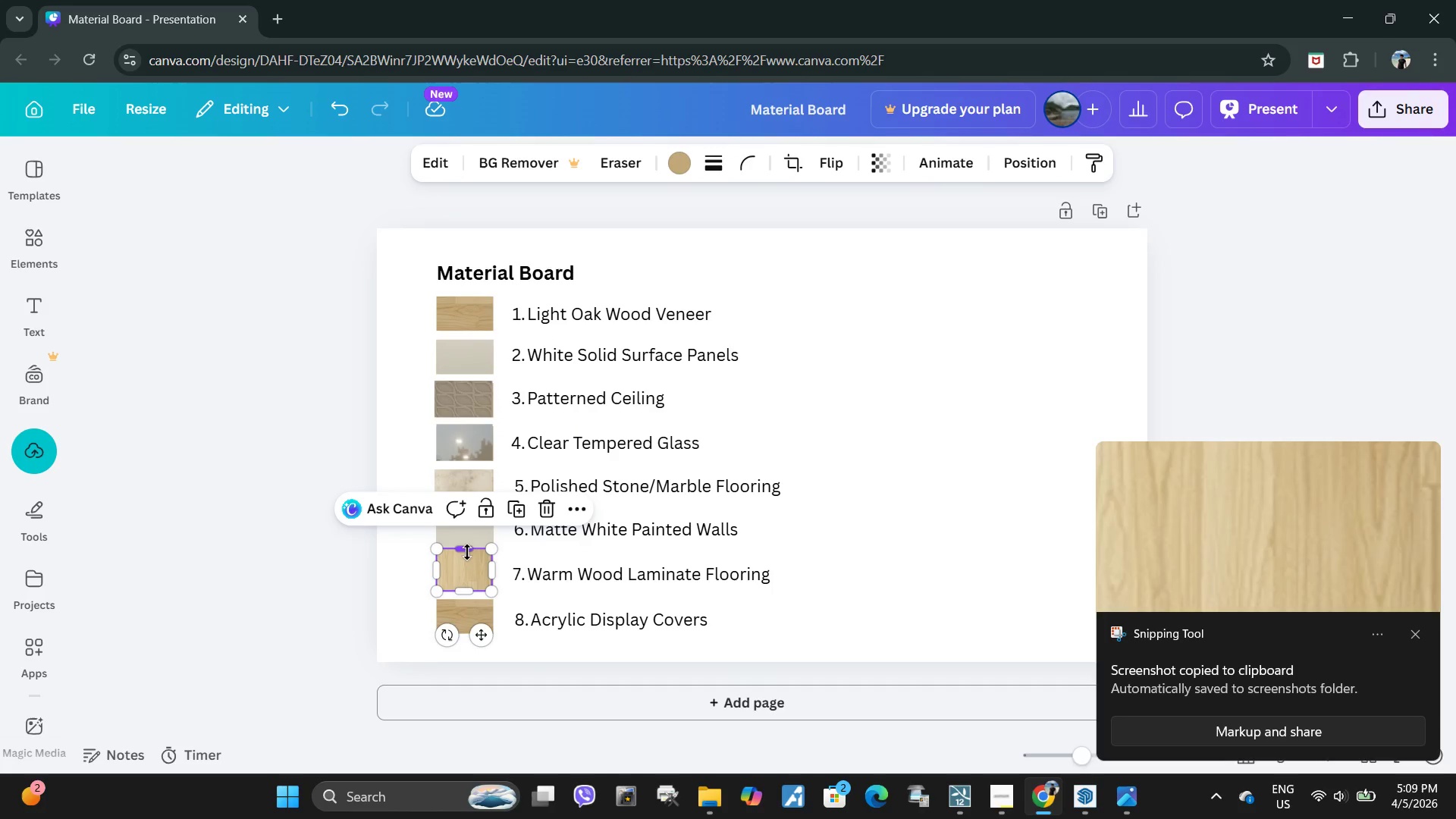 
left_click_drag(start_coordinate=[467, 552], to_coordinate=[467, 558])
 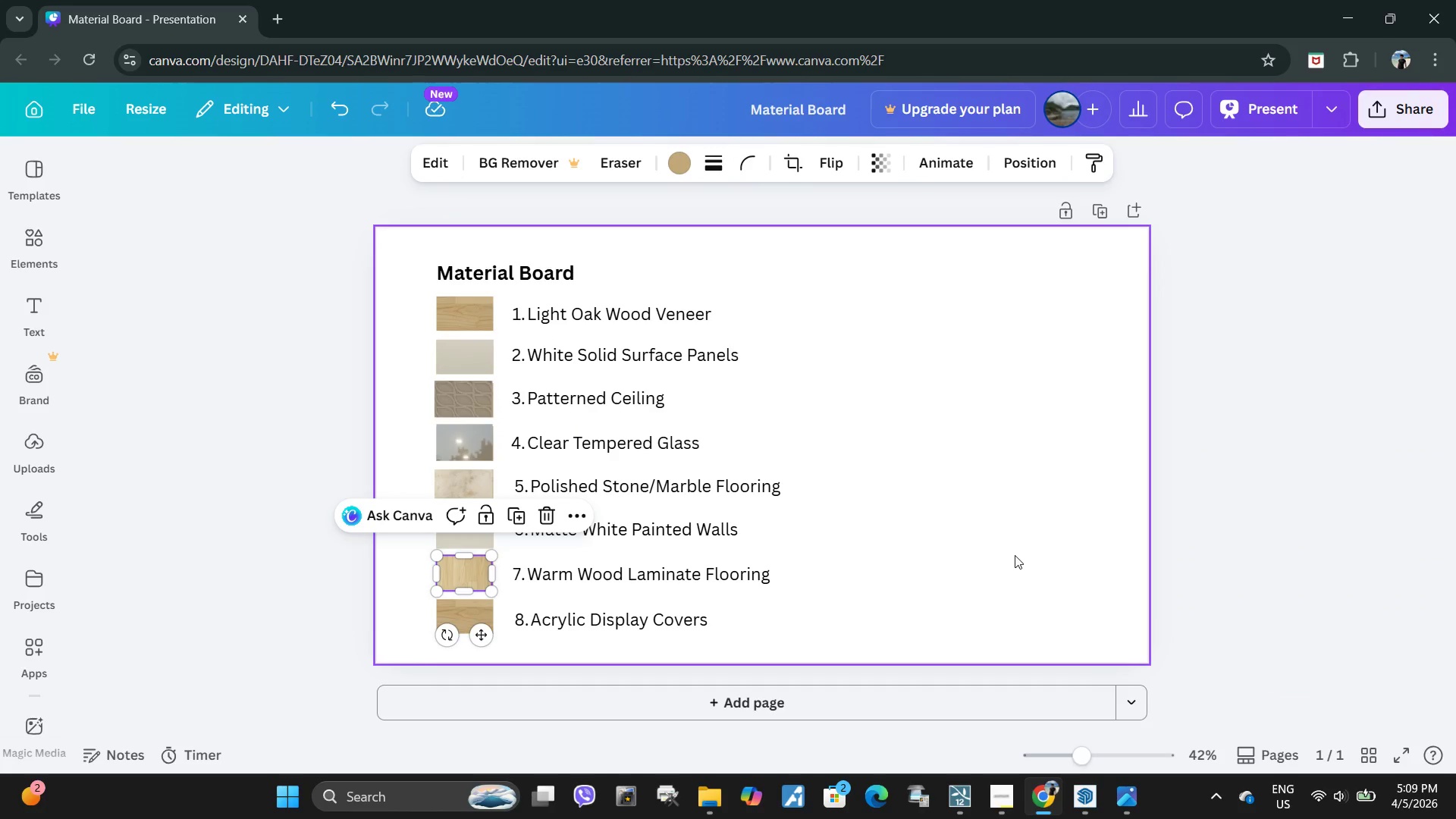 
left_click([1015, 555])
 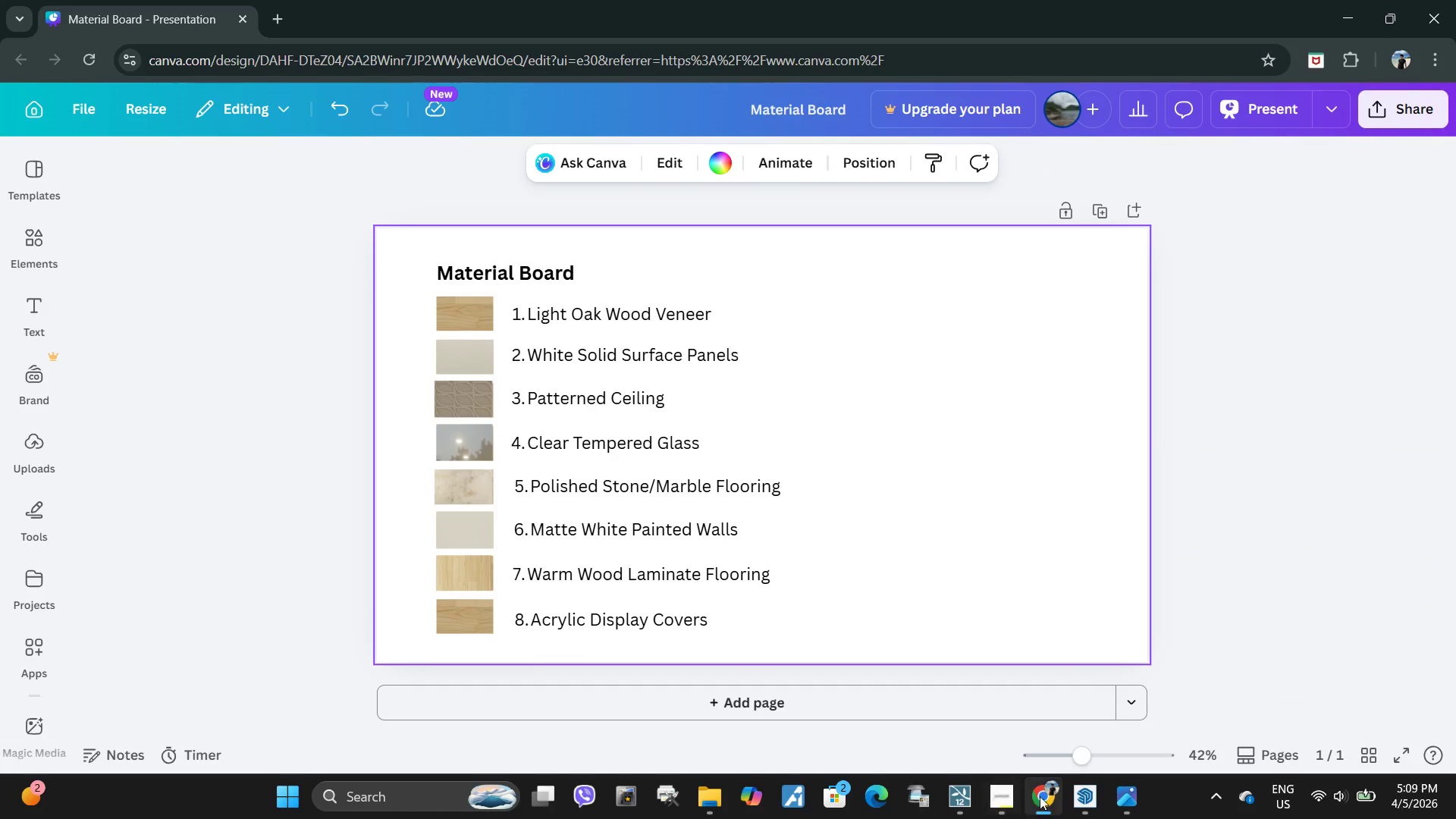 
left_click([1087, 799])
 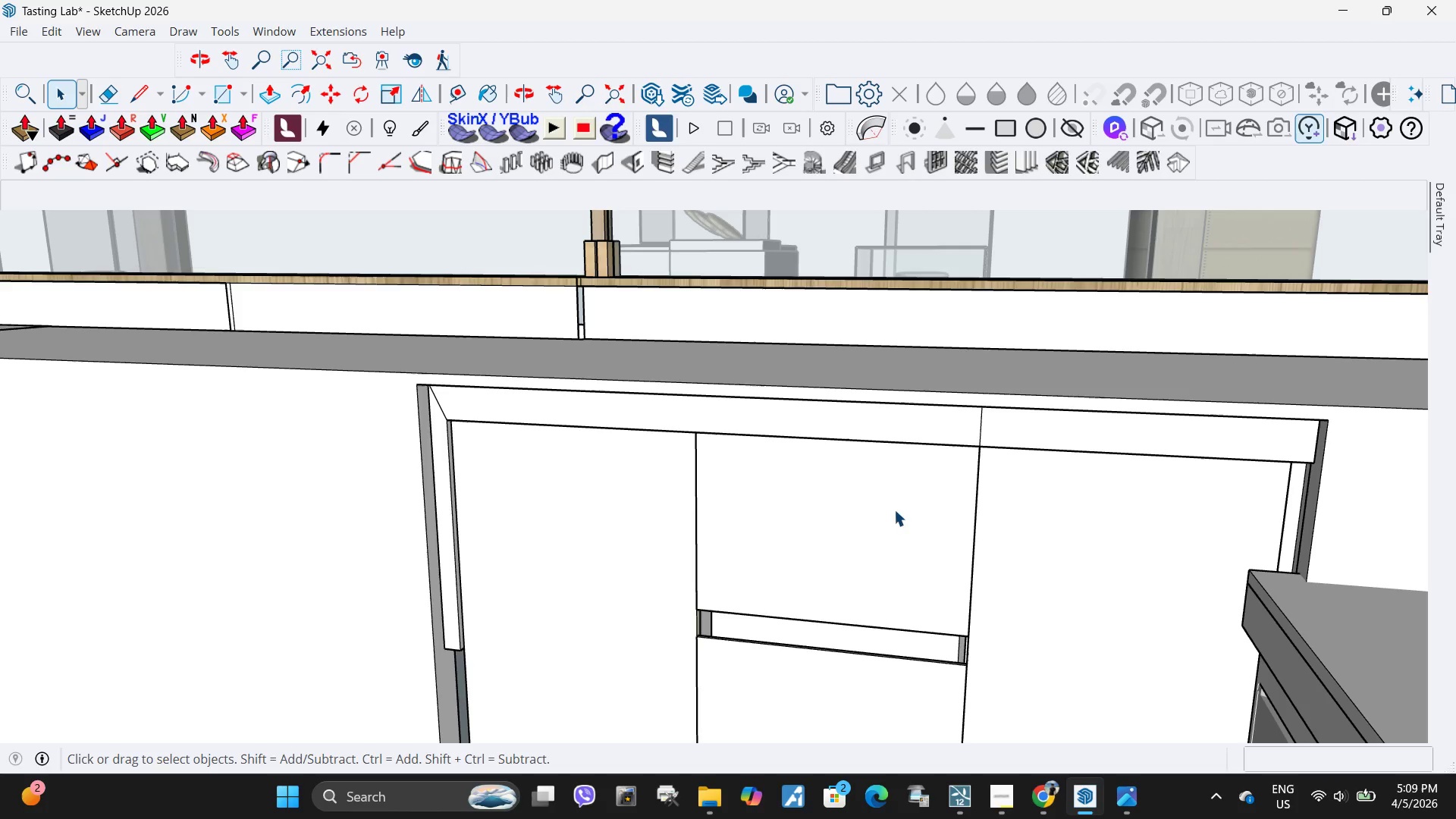 
scroll: coordinate [905, 392], scroll_direction: down, amount: 89.0
 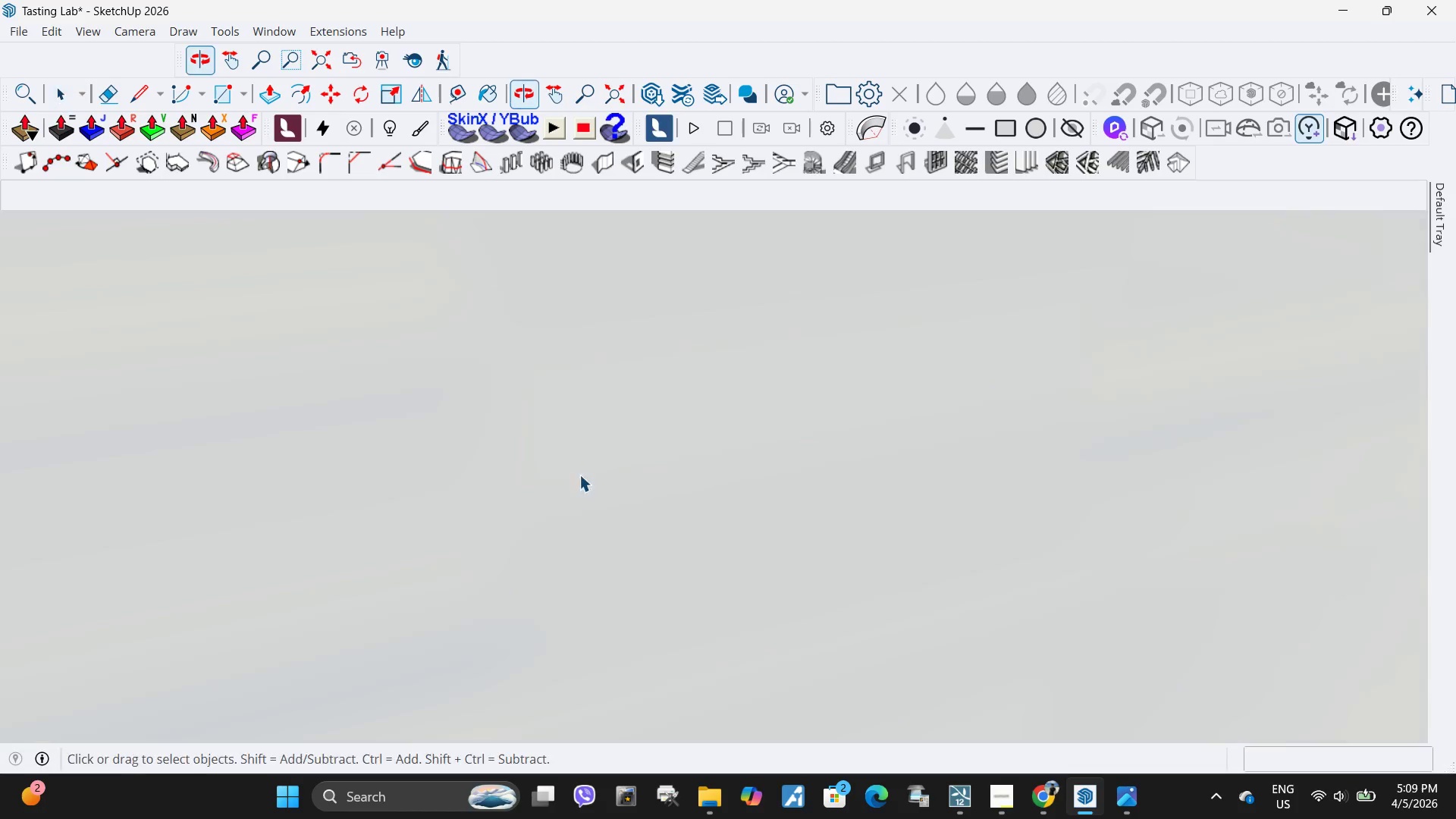 
key(Escape)
 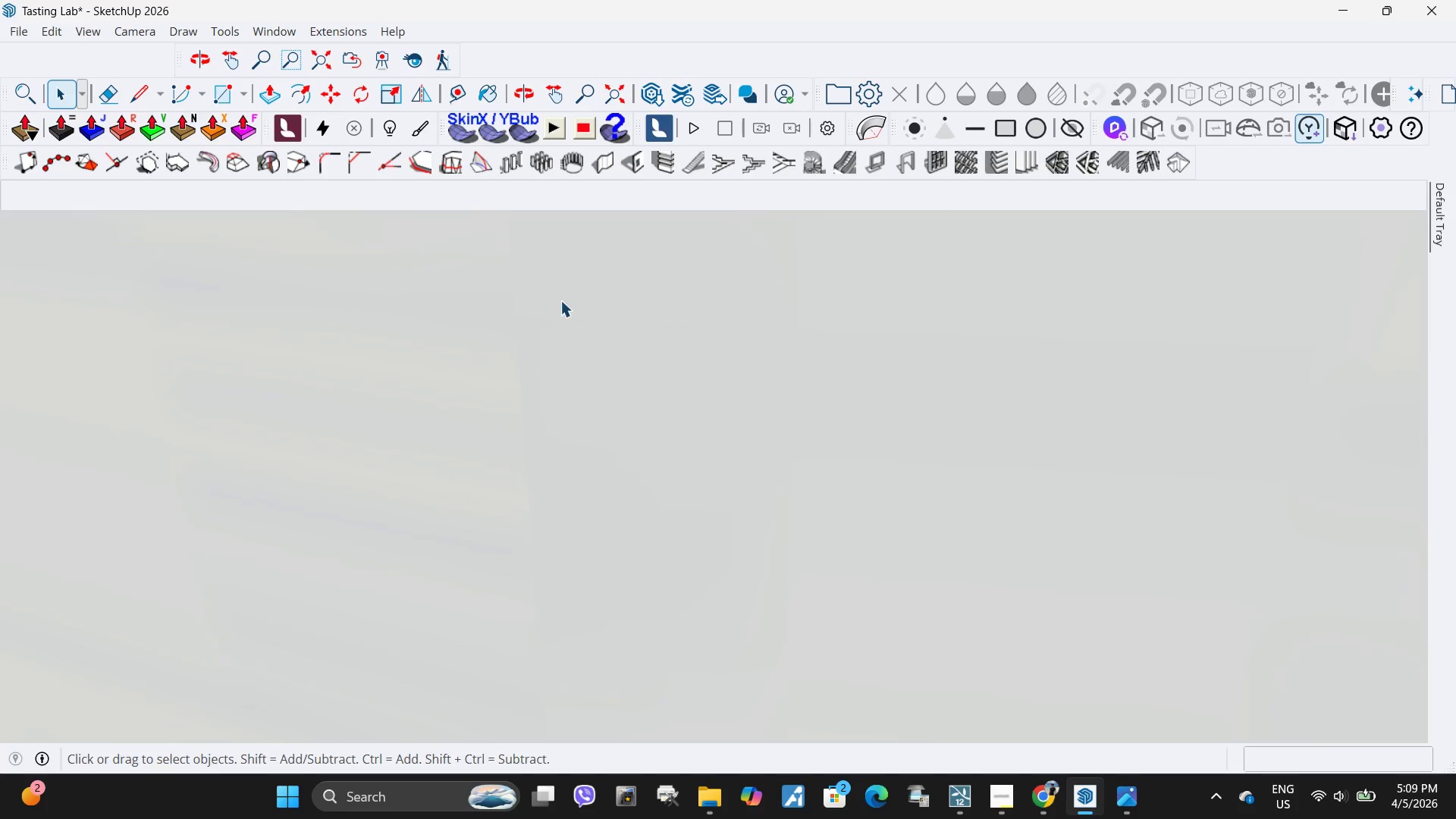 
key(H)
 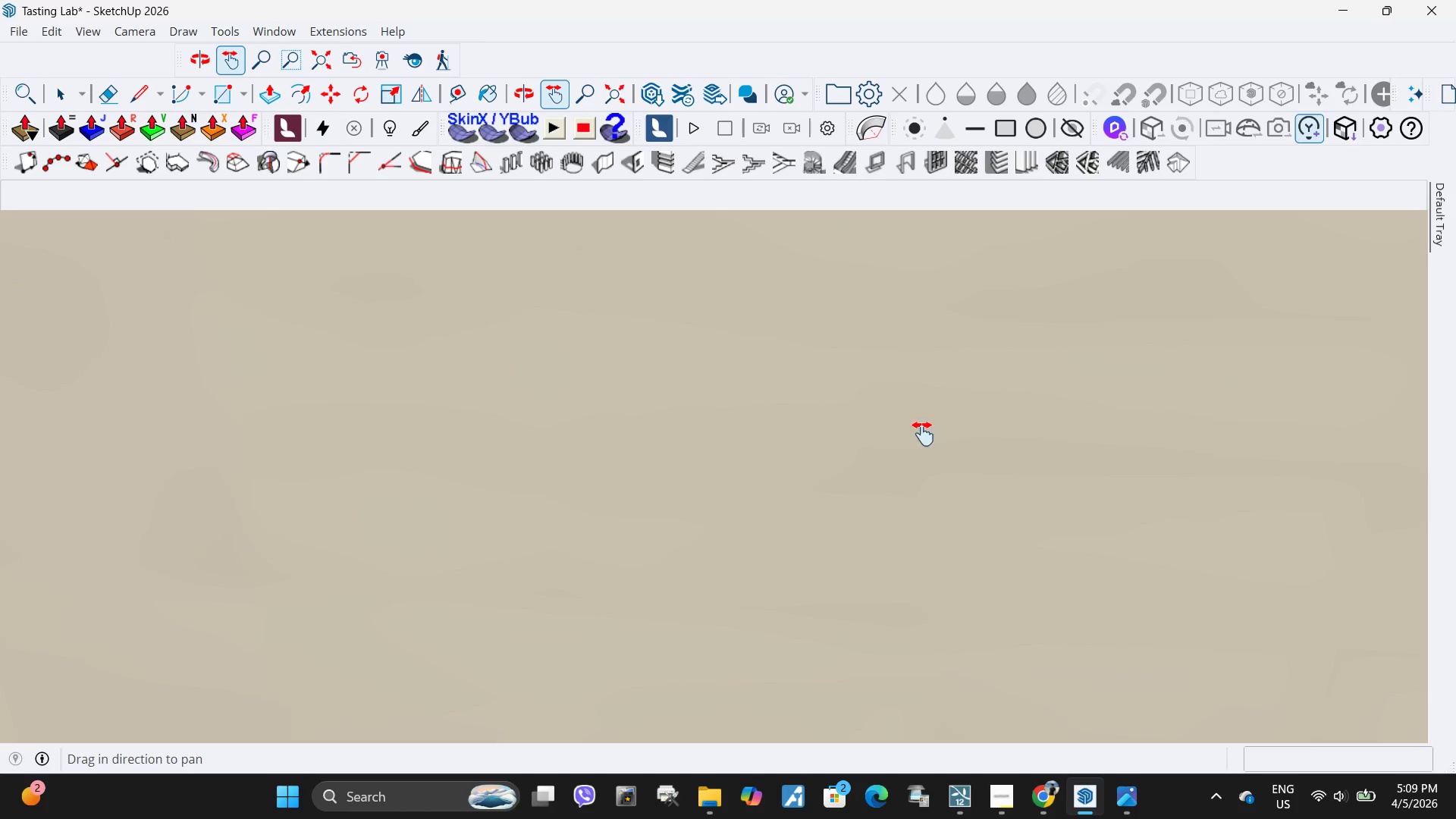 
left_click_drag(start_coordinate=[923, 433], to_coordinate=[428, 403])
 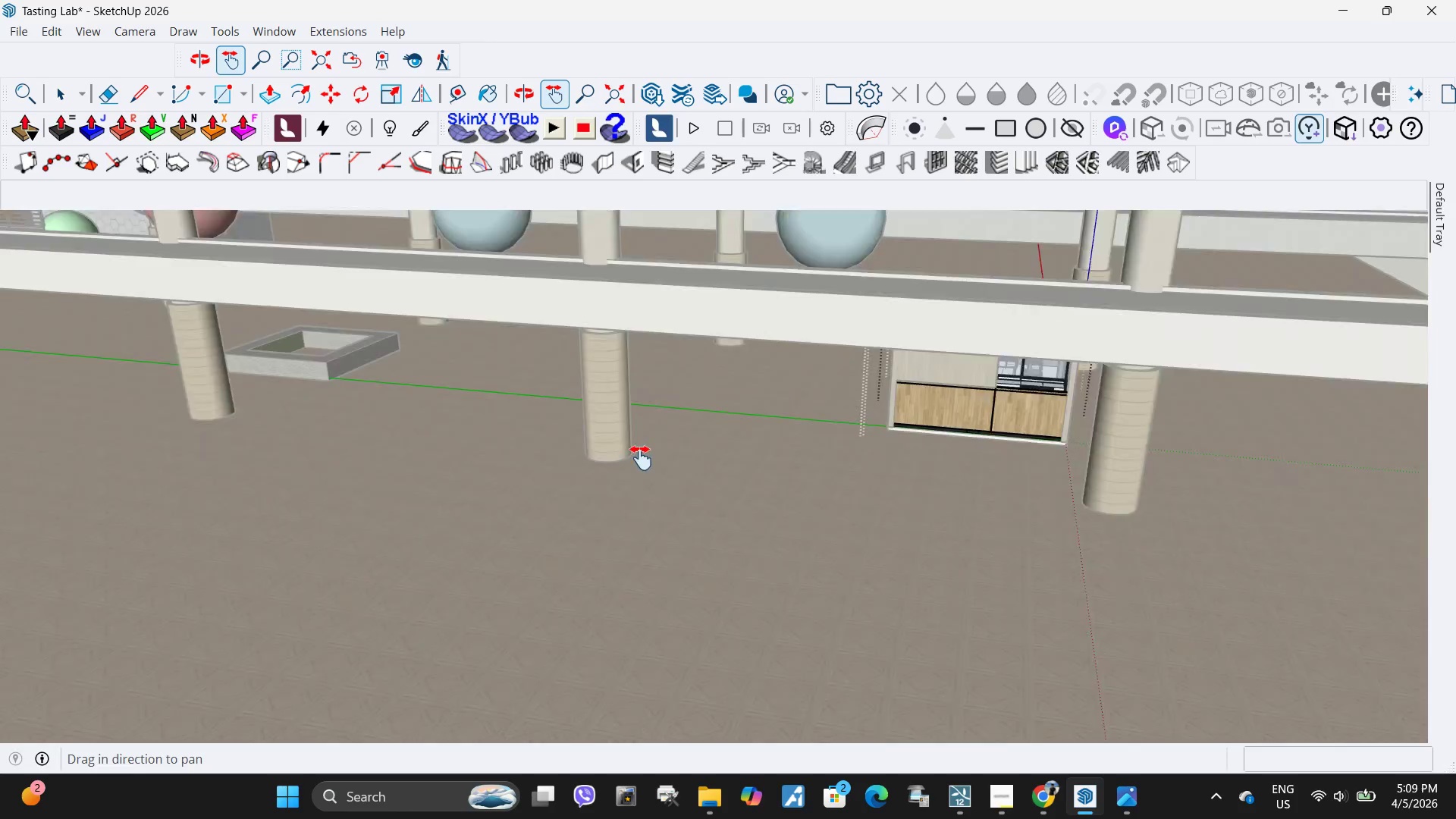 
scroll: coordinate [631, 455], scroll_direction: down, amount: 142.0
 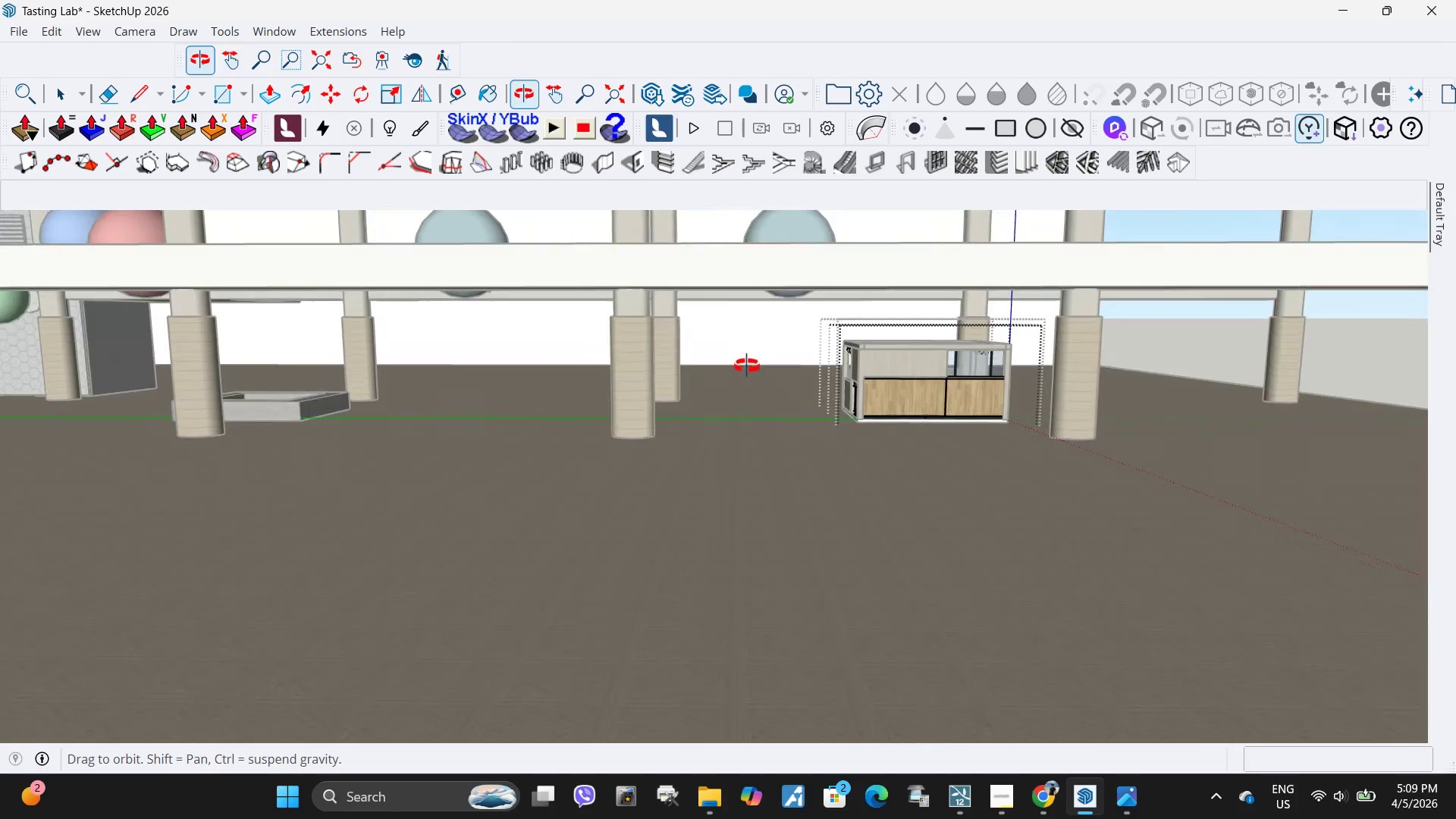 
key(Space)
 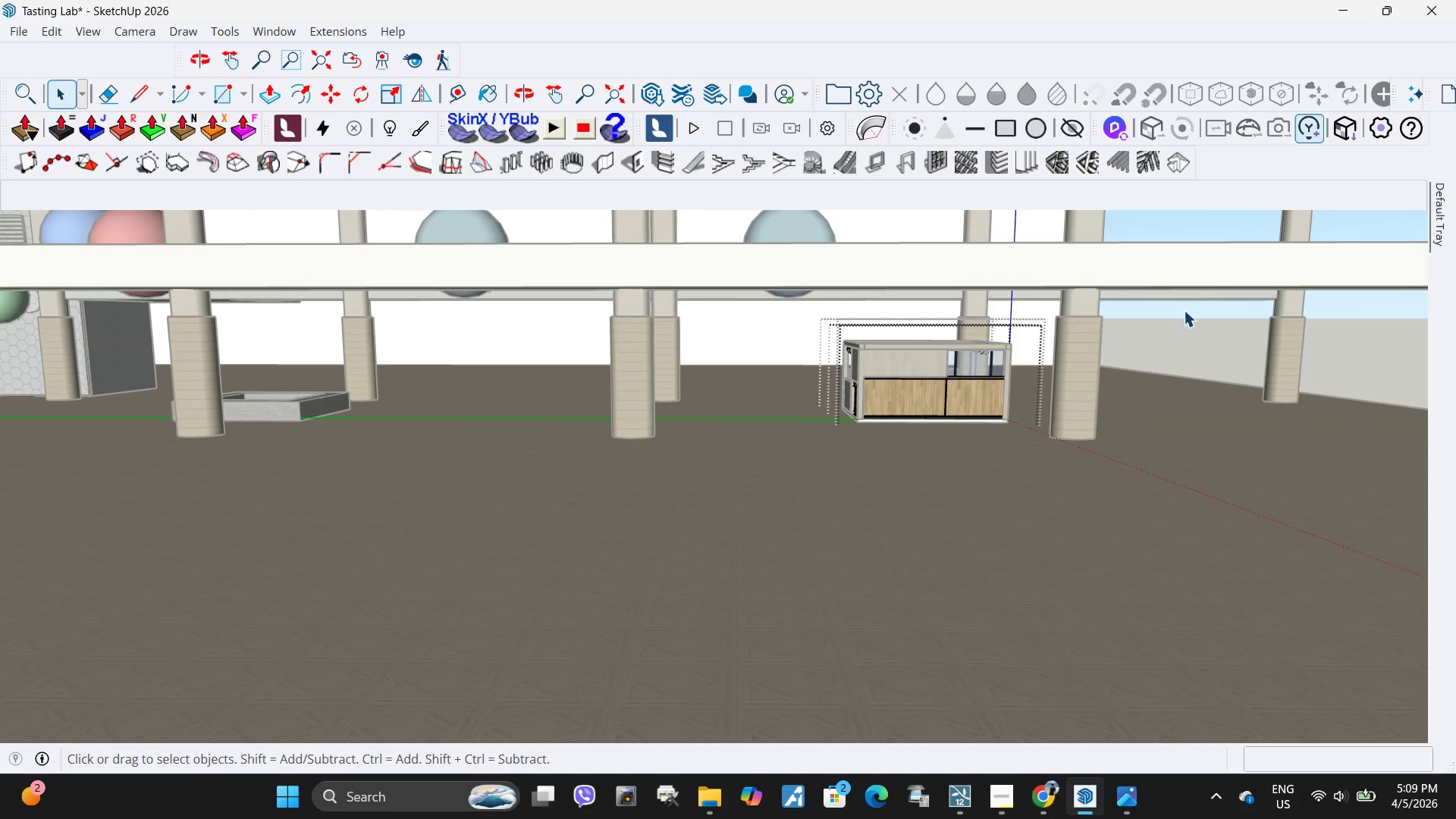 
left_click([1184, 310])
 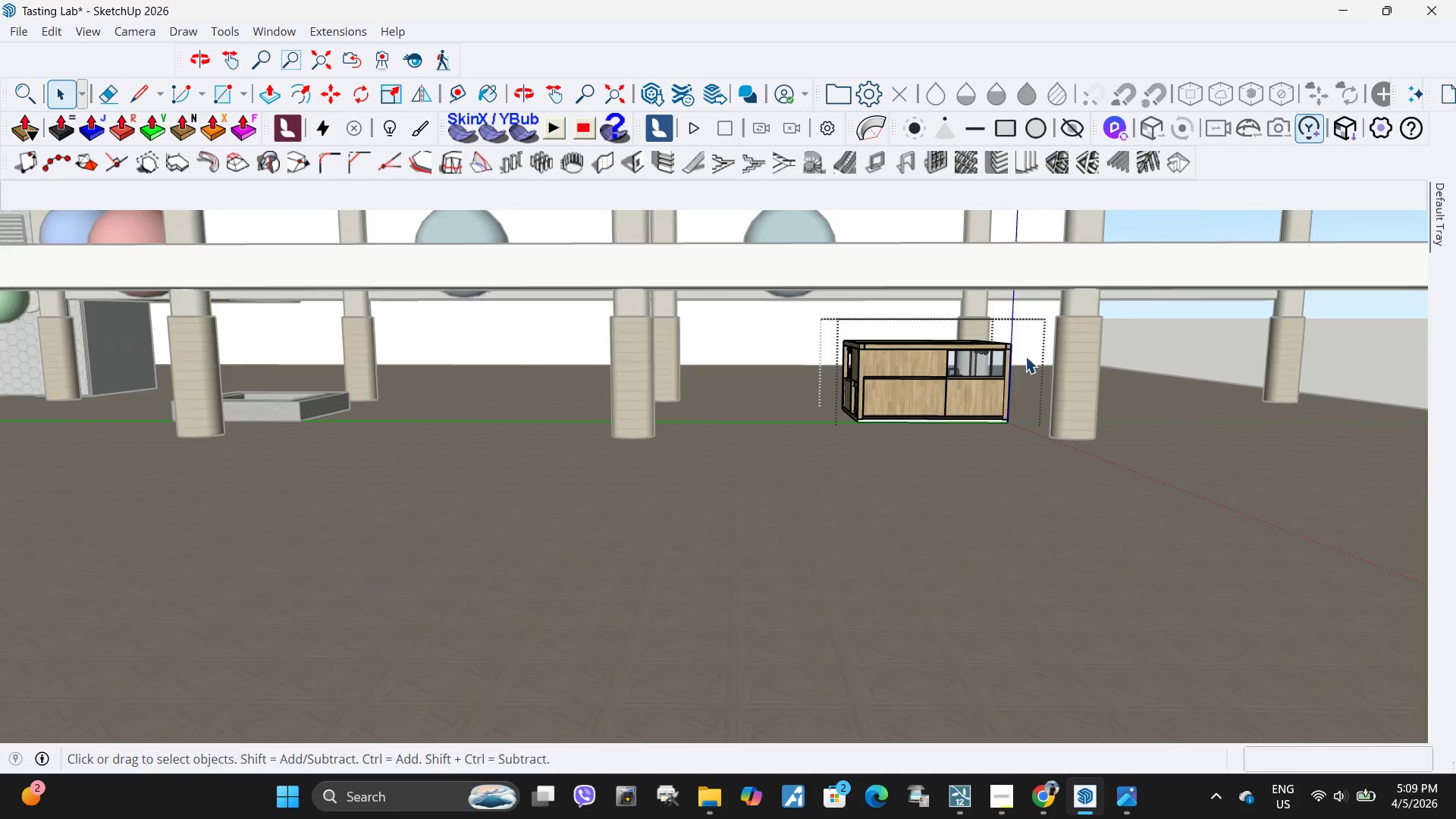 
scroll: coordinate [914, 428], scroll_direction: up, amount: 3.0
 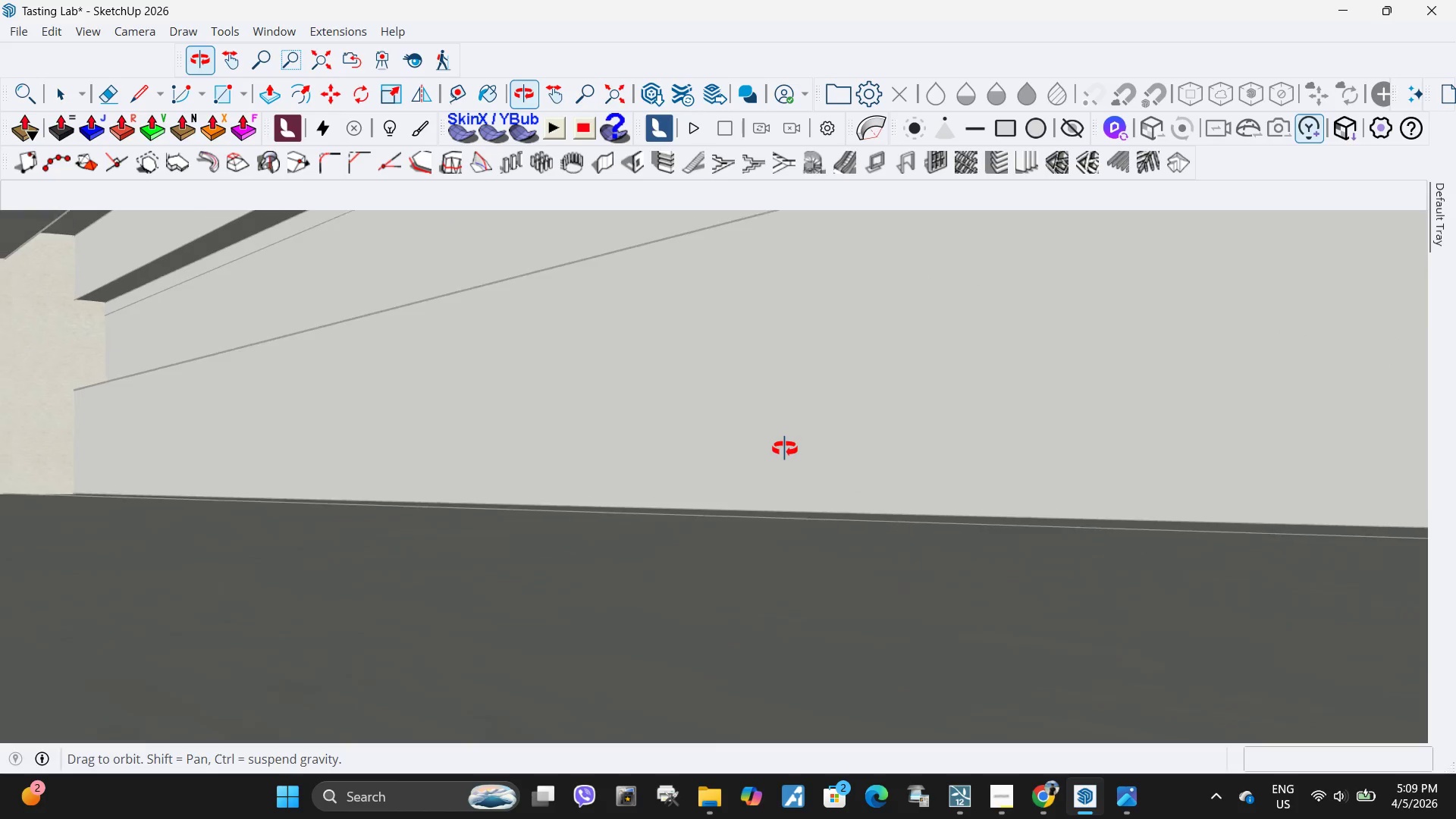 
key(H)
 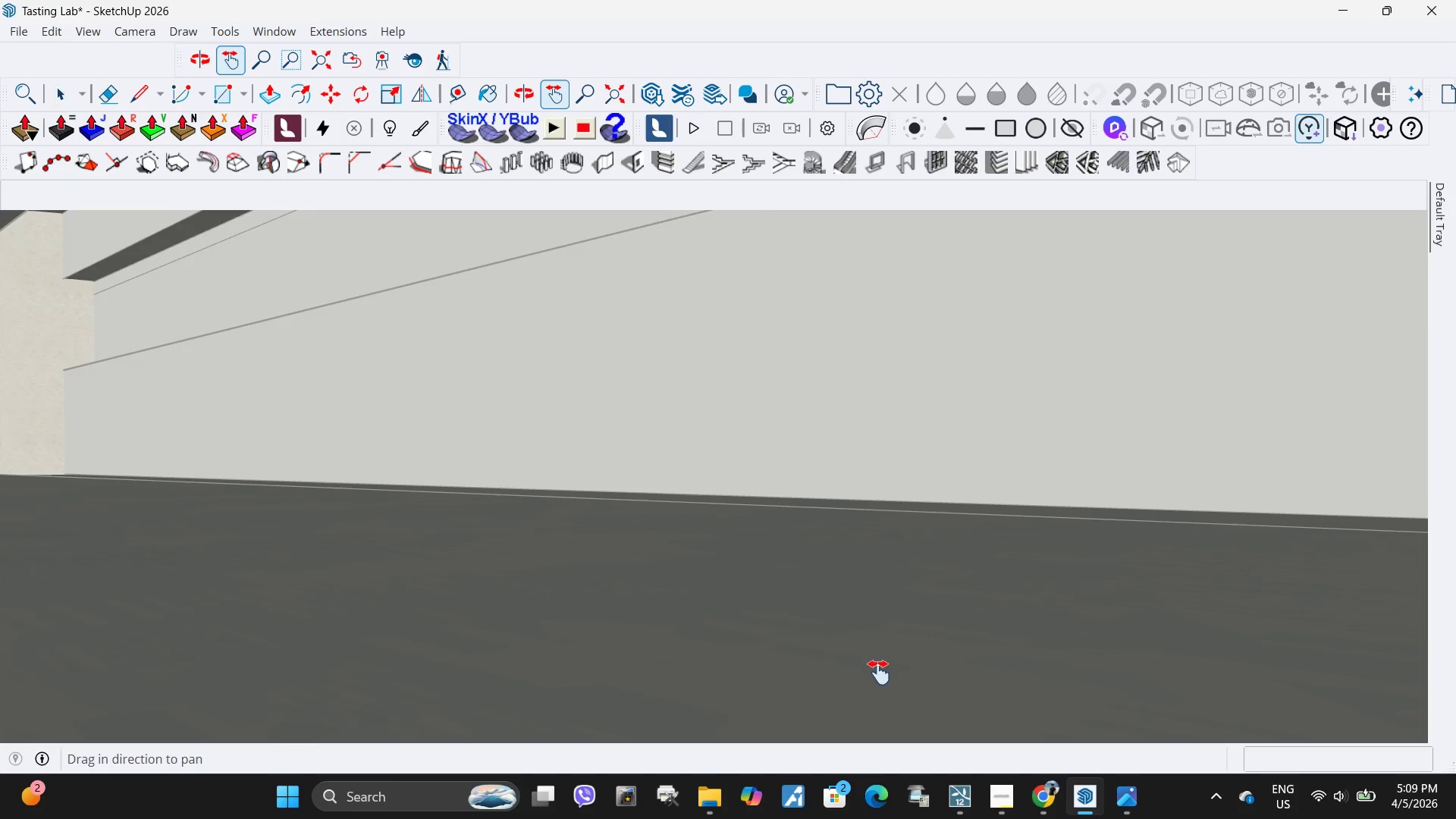 
left_click_drag(start_coordinate=[879, 673], to_coordinate=[739, 160])
 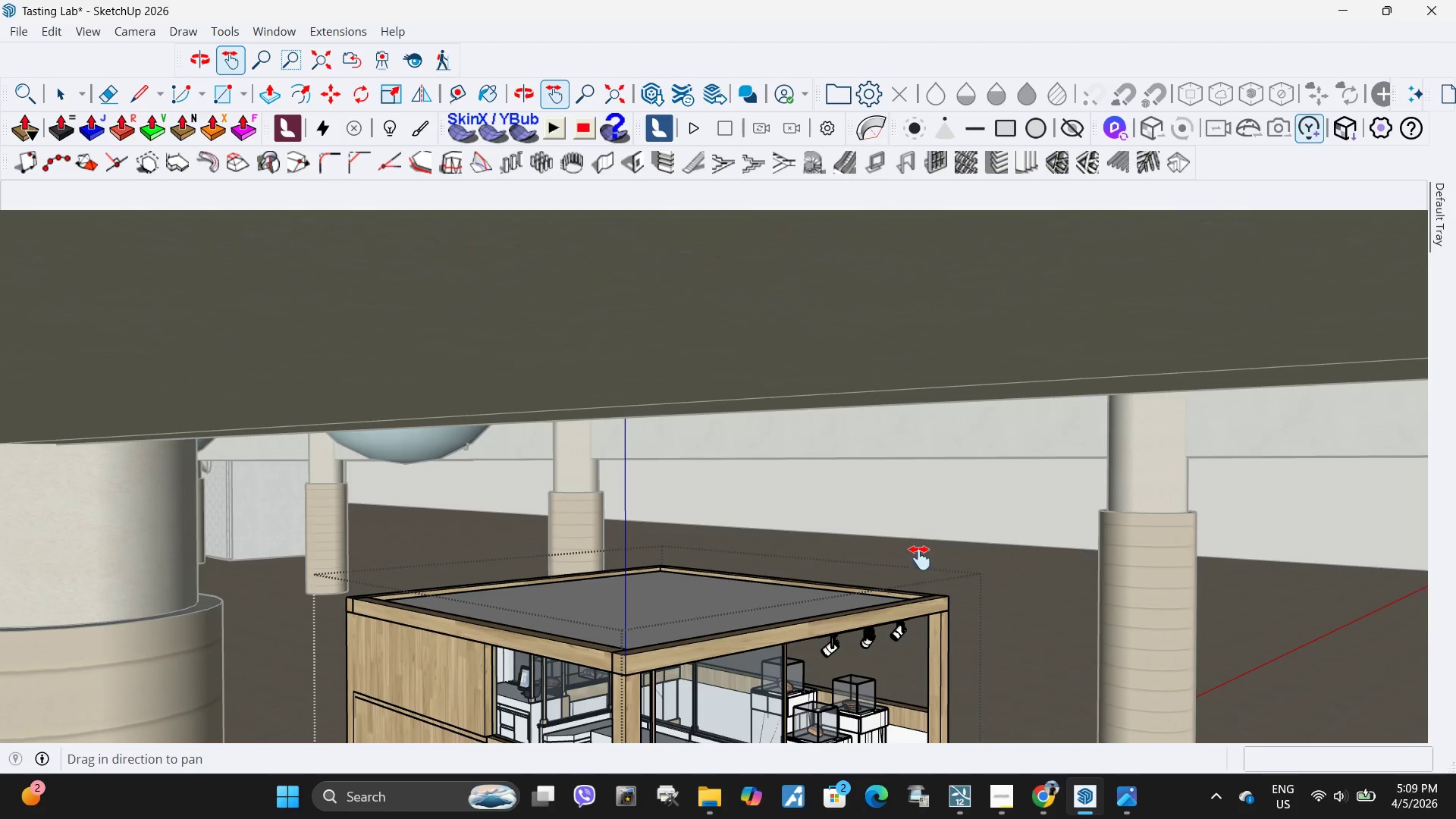 
left_click_drag(start_coordinate=[920, 558], to_coordinate=[868, 418])
 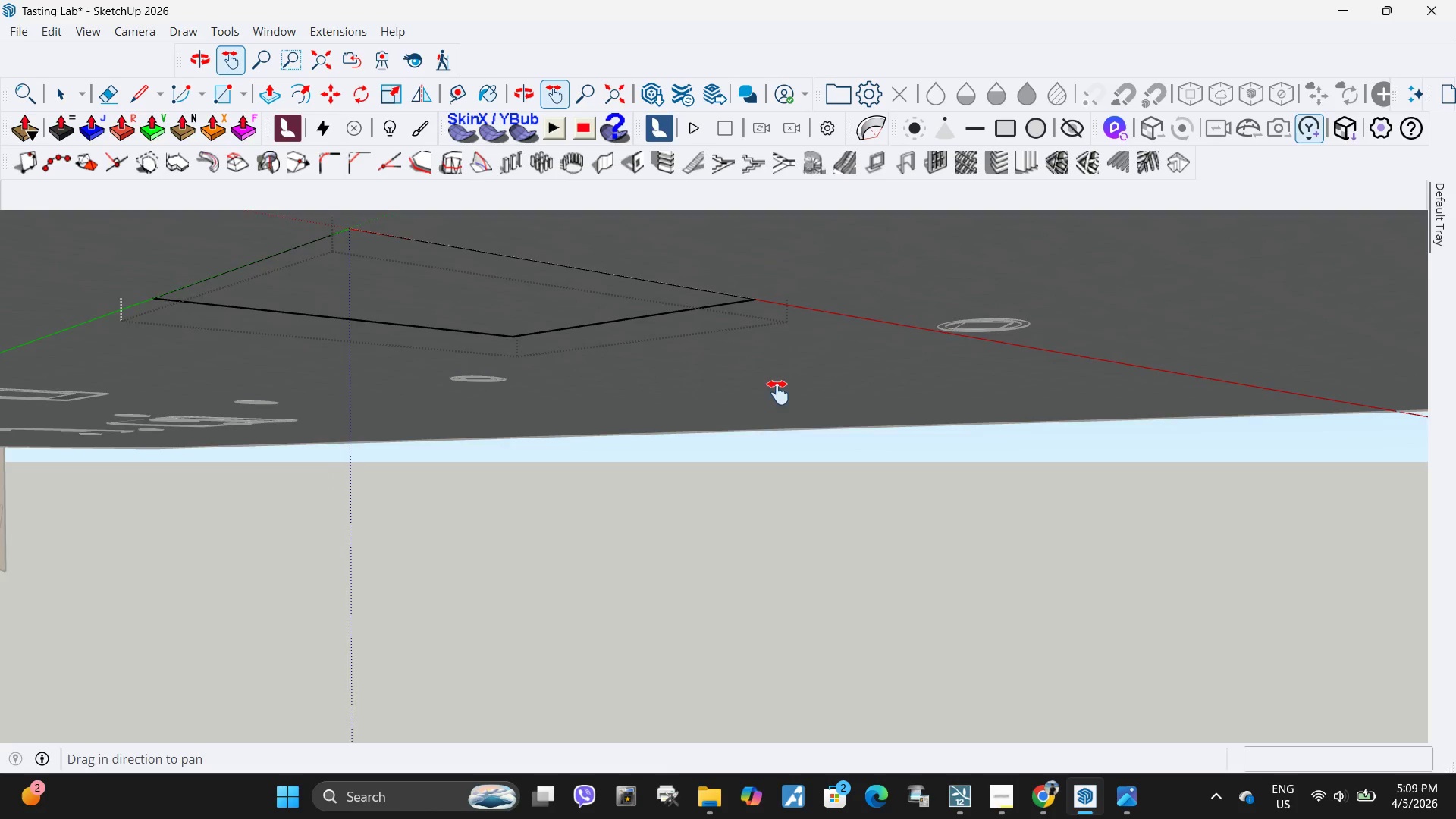 
left_click_drag(start_coordinate=[779, 387], to_coordinate=[848, 554])
 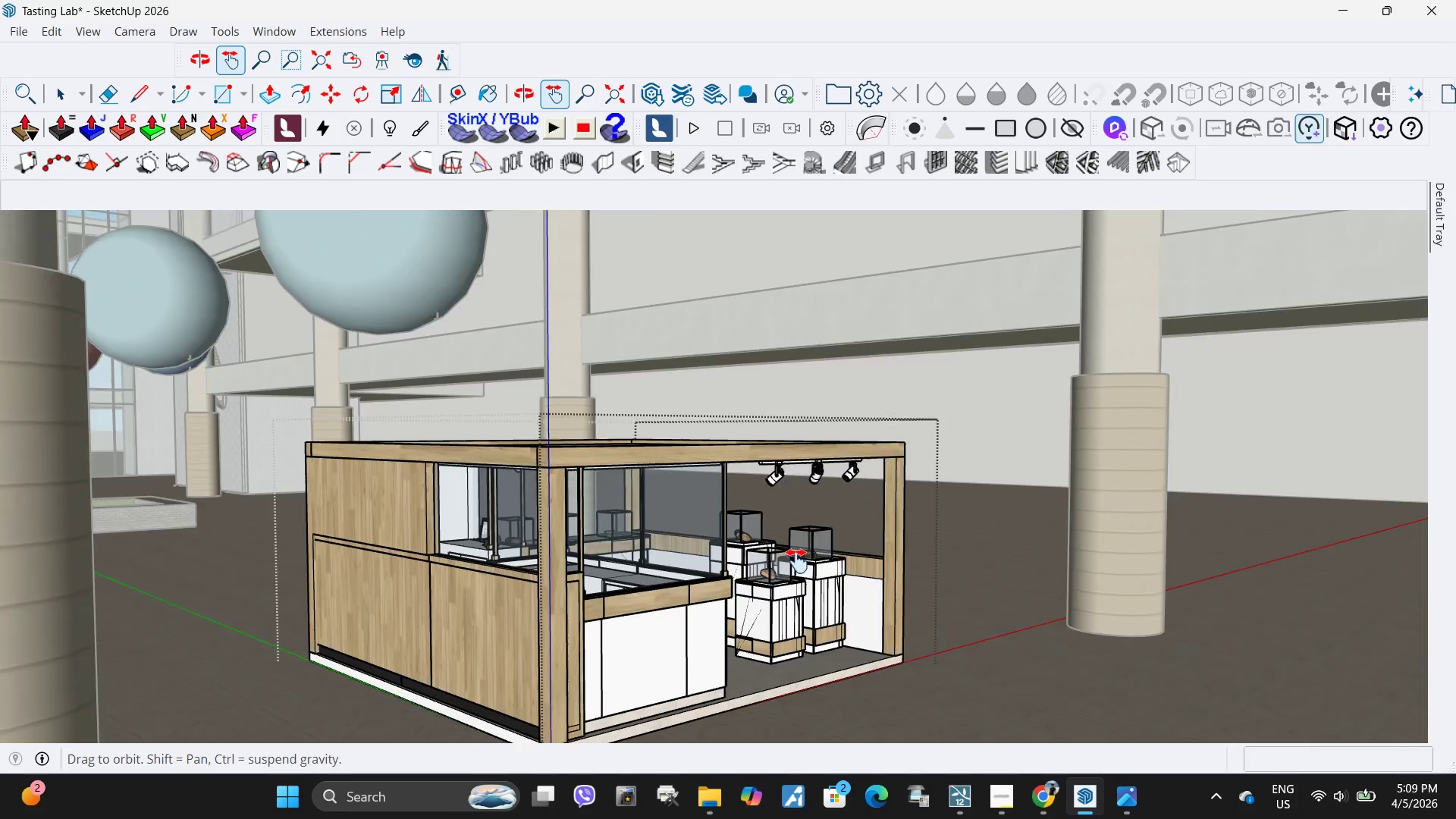 
key(Space)
 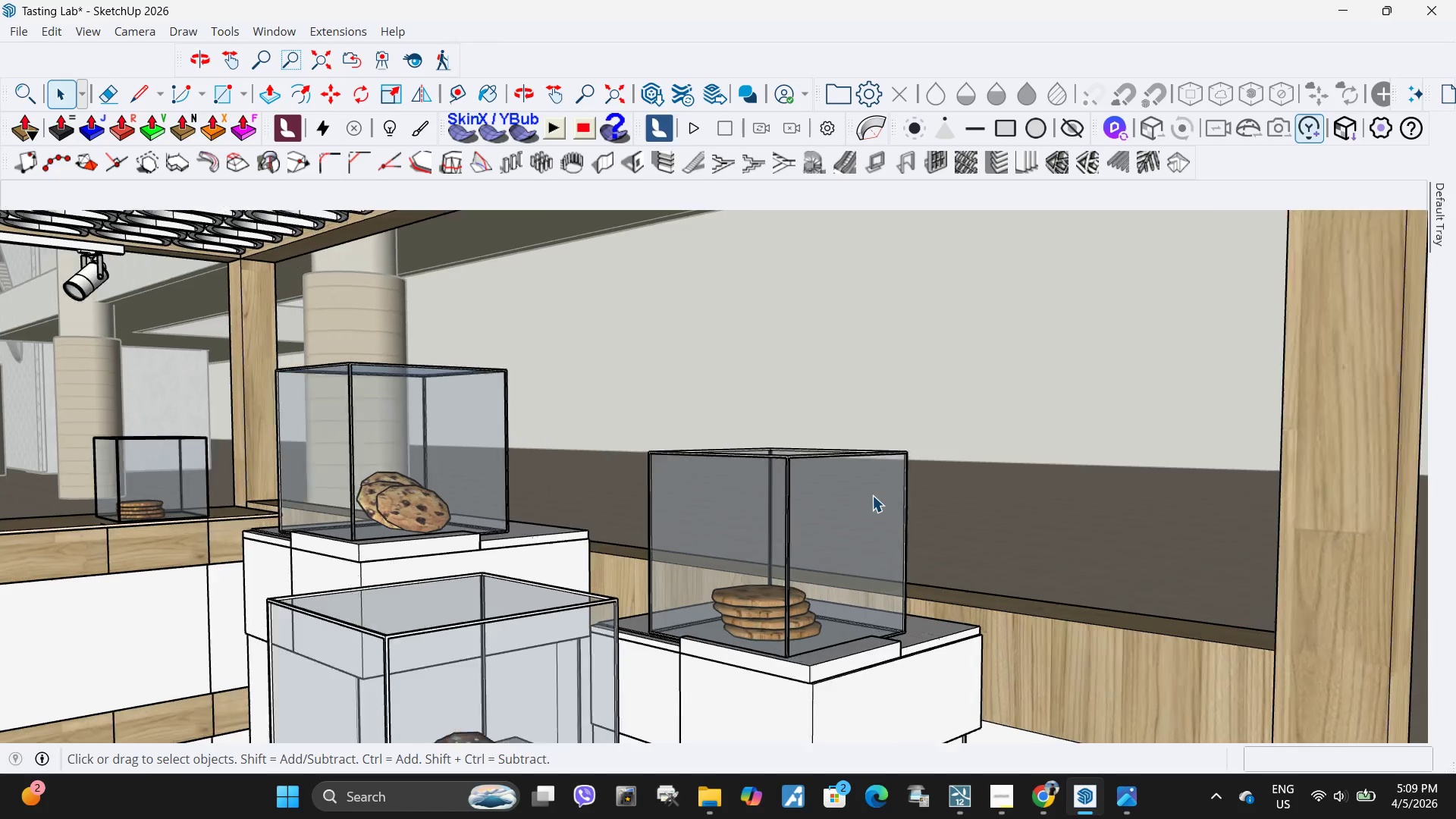 
scroll: coordinate [871, 495], scroll_direction: up, amount: 22.0
 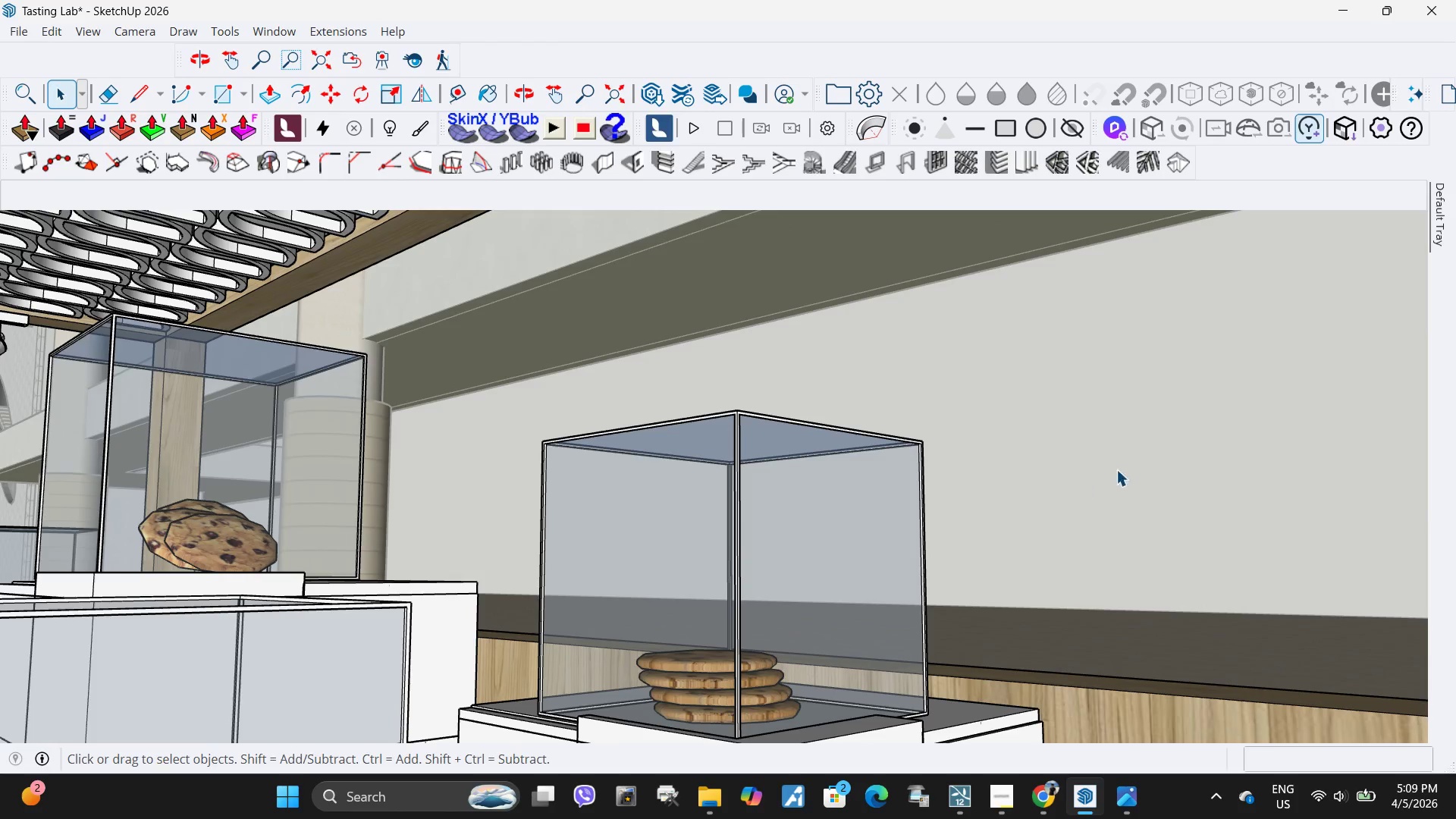 
key(Alt+AltLeft)
 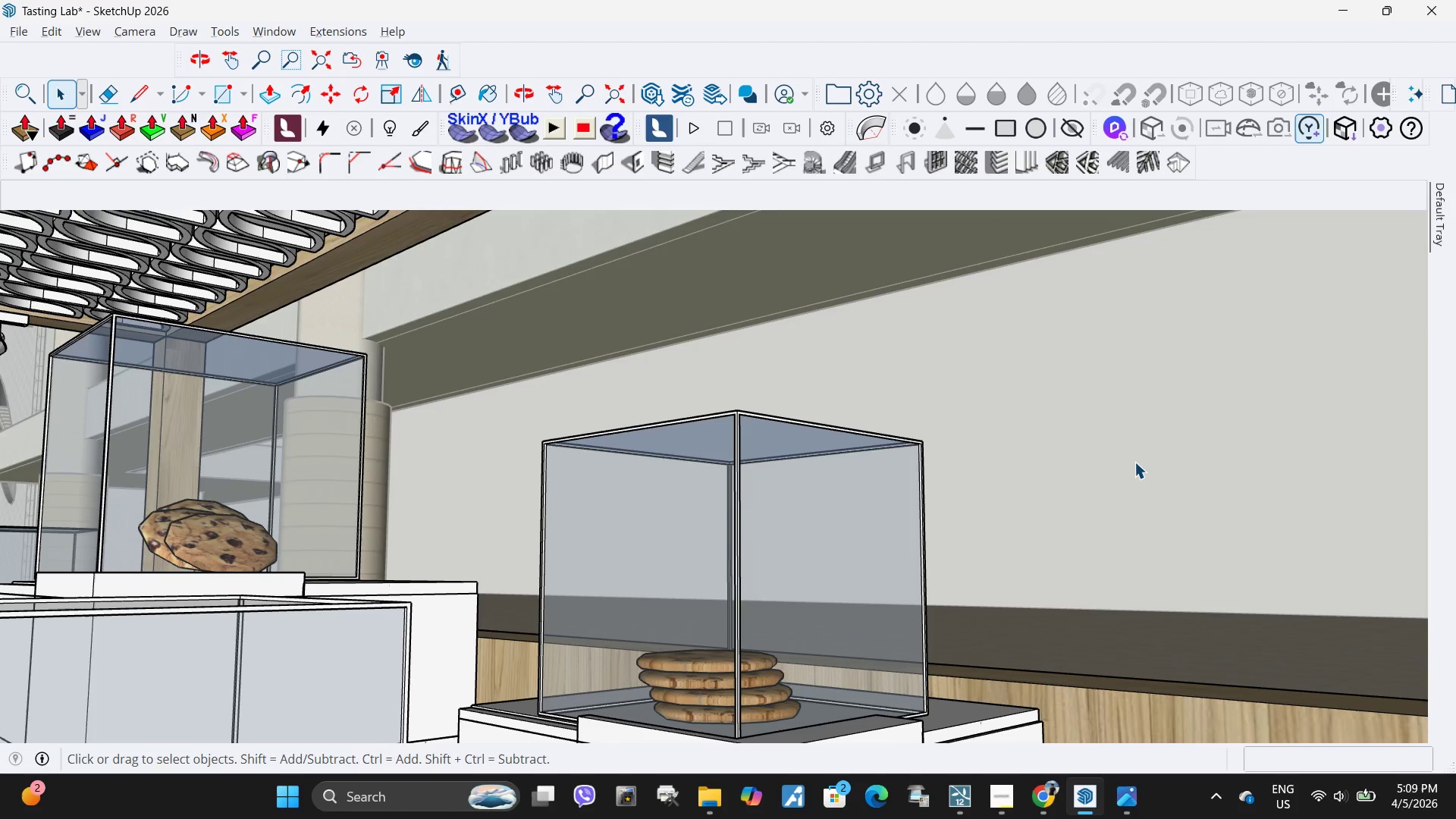 
key(Meta+Shift+ShiftLeft)
 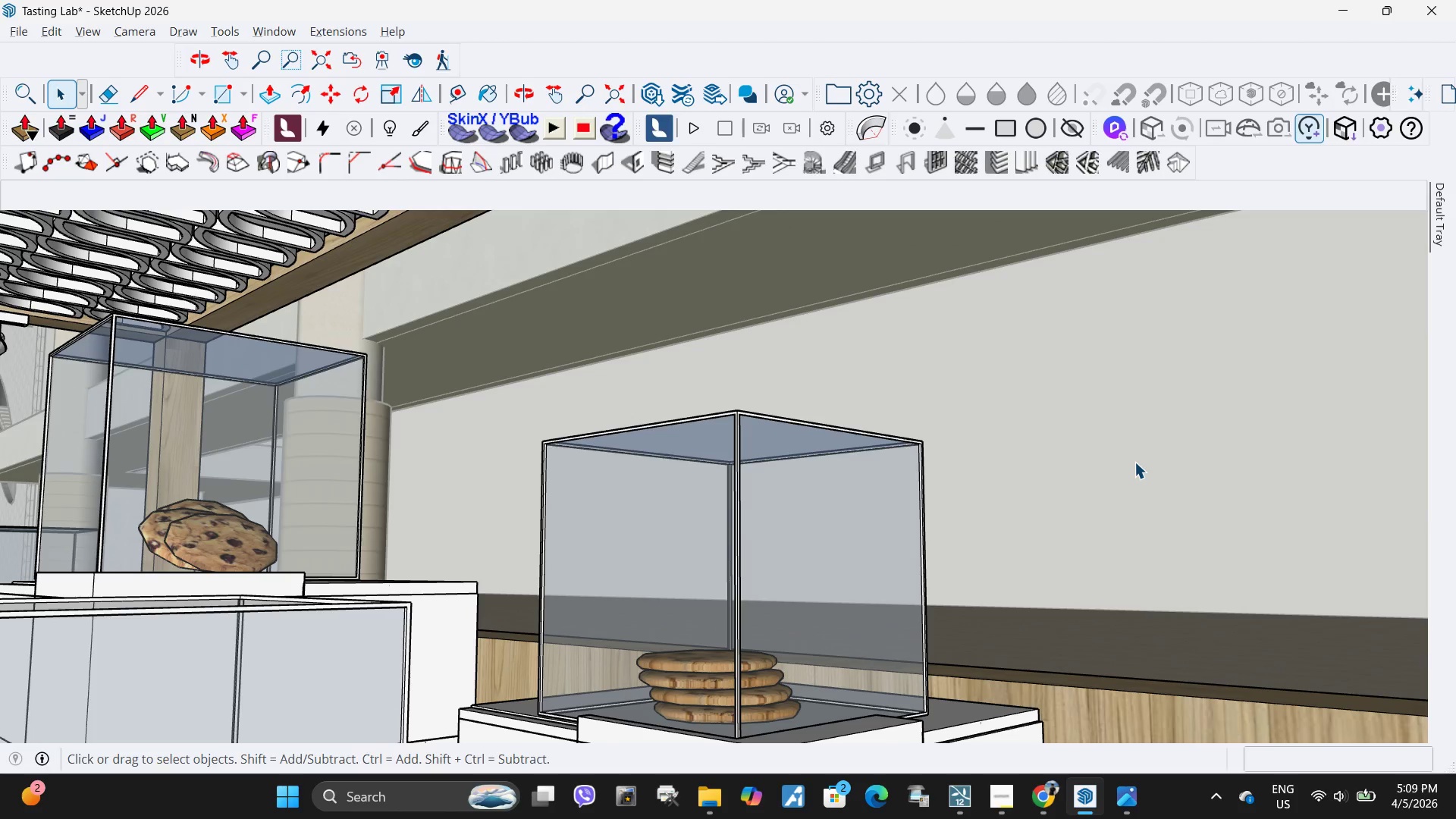 
key(Meta+Shift+S)
 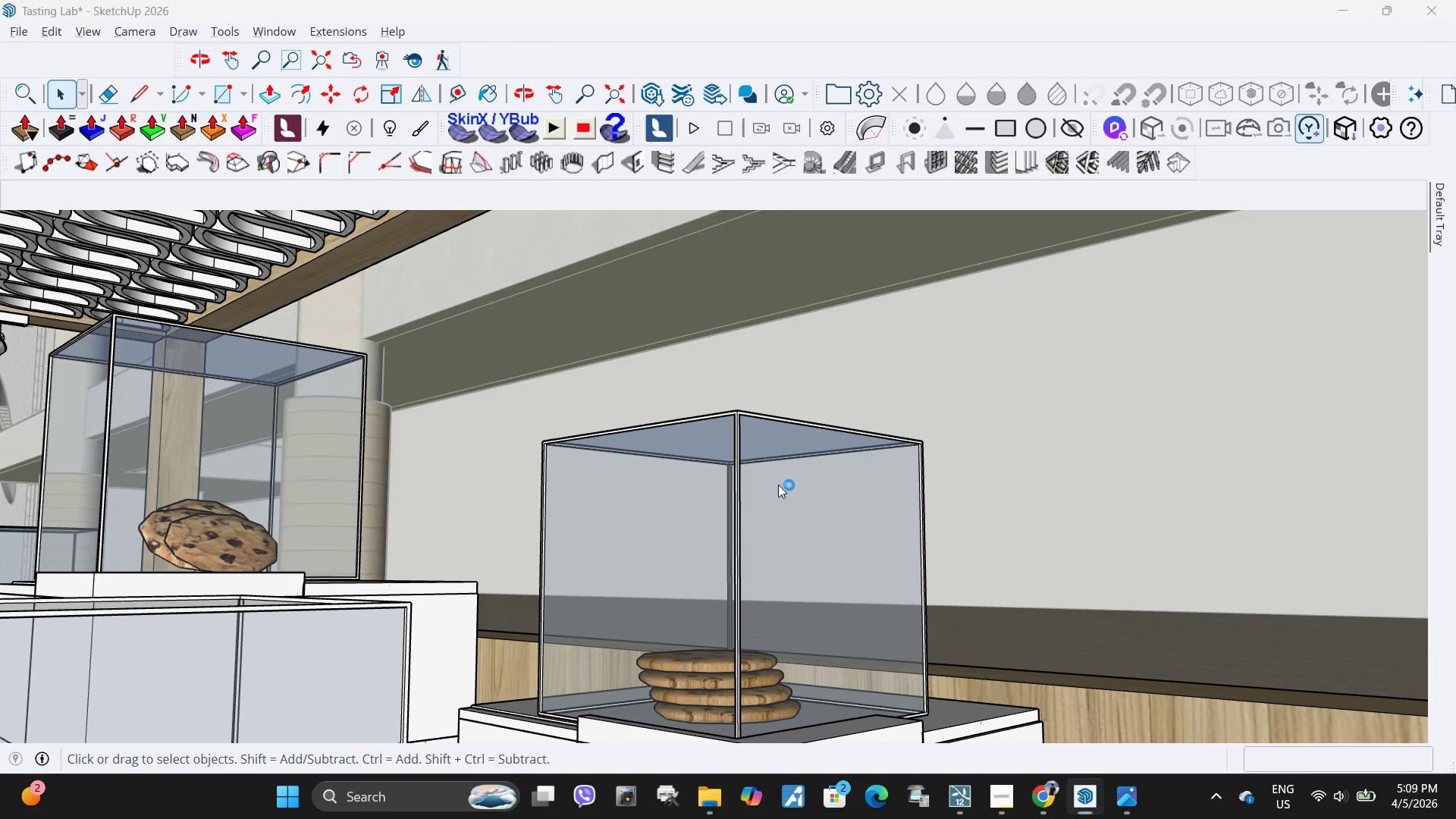 
left_click_drag(start_coordinate=[777, 485], to_coordinate=[887, 565])
 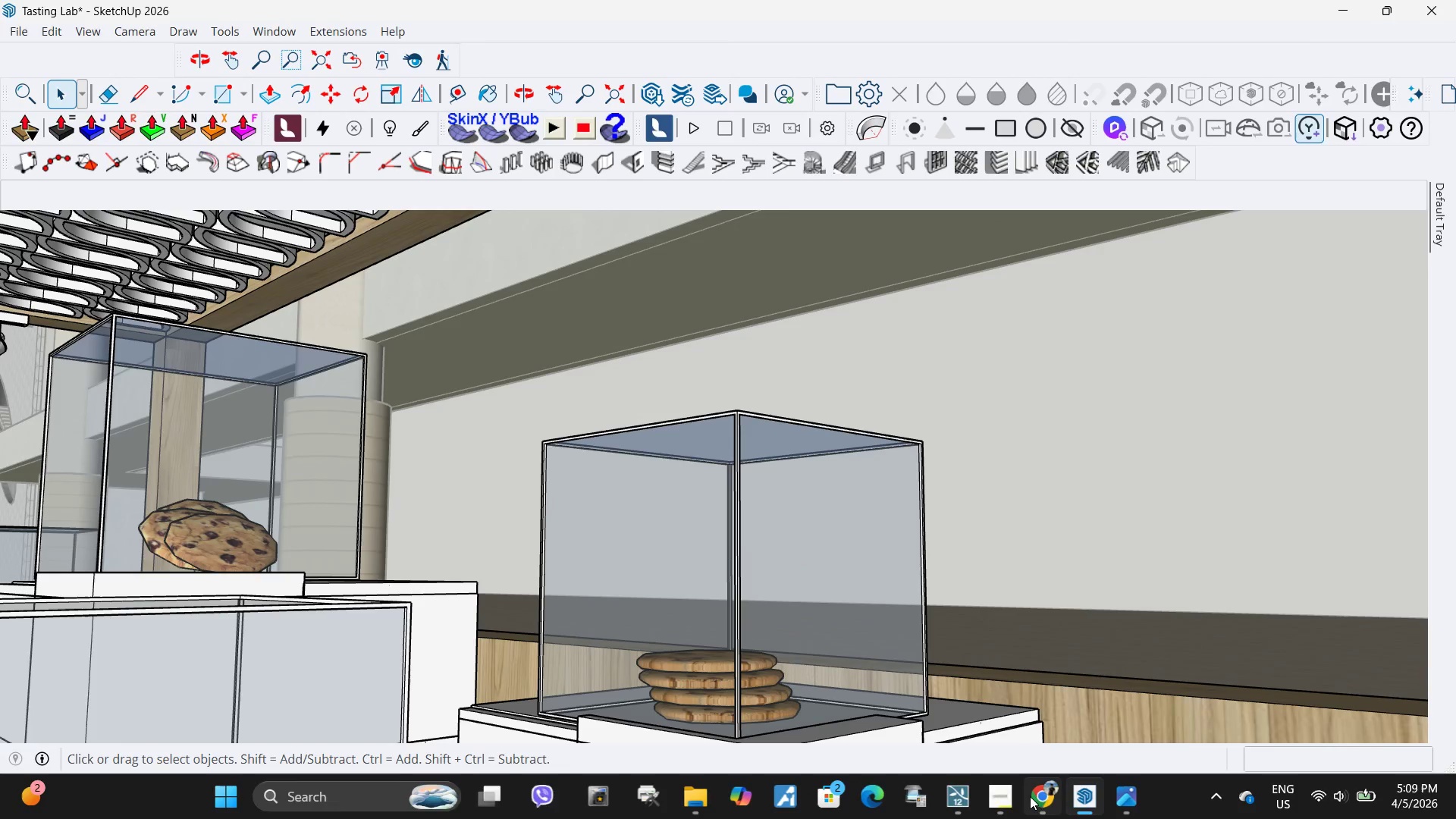 
left_click([1049, 803])
 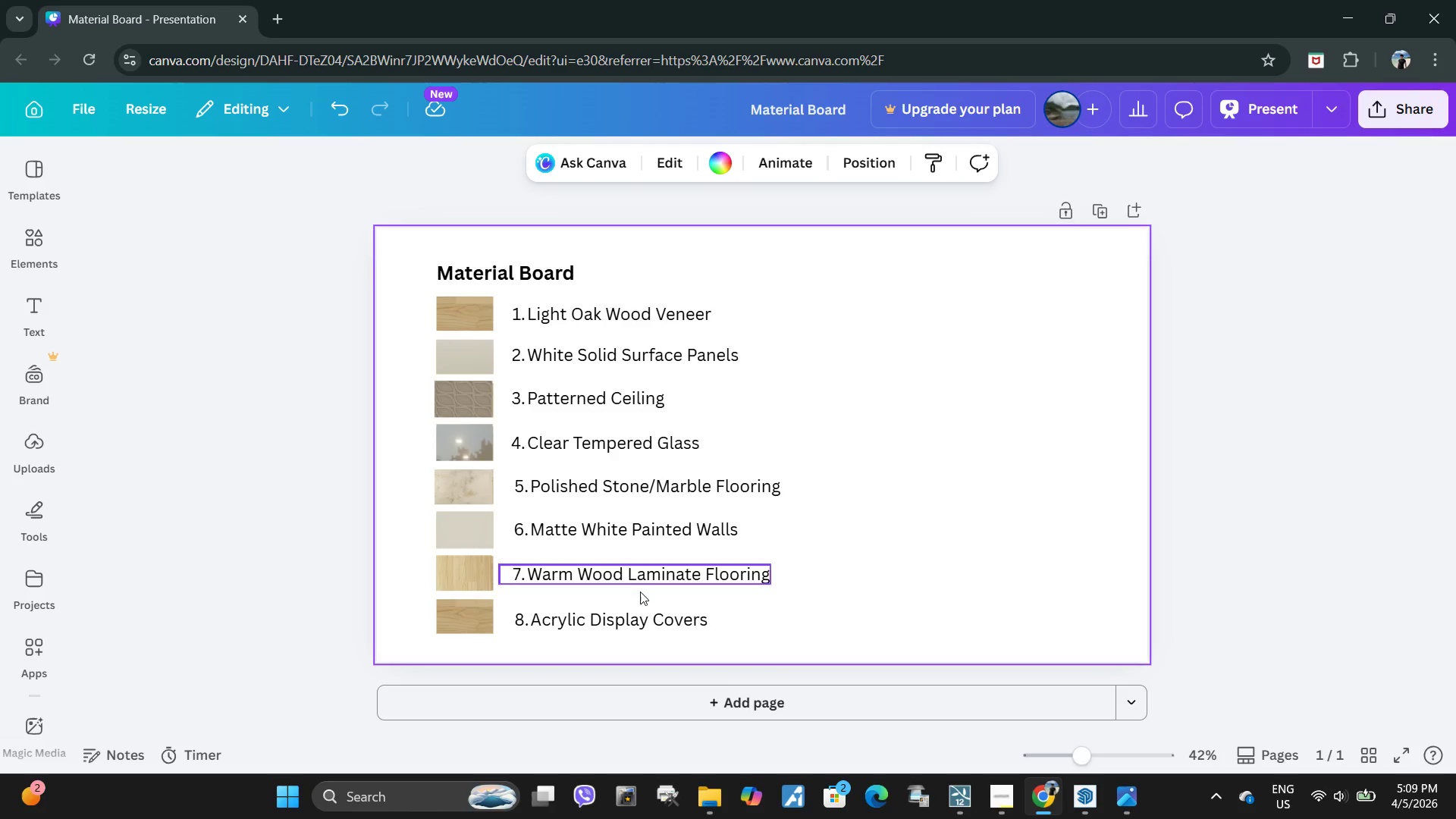 
key(Control+V)
 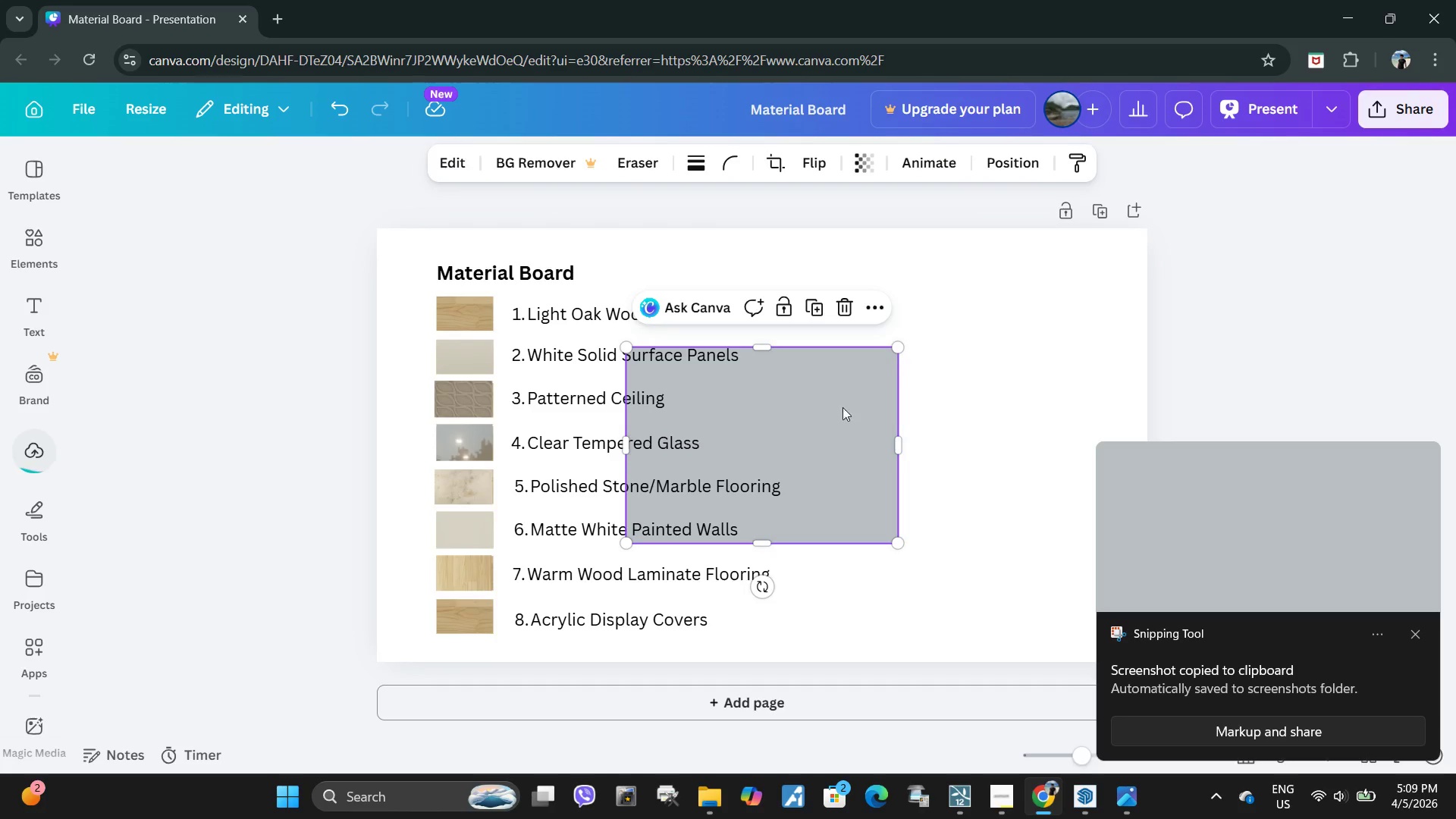 
left_click_drag(start_coordinate=[832, 403], to_coordinate=[643, 495])
 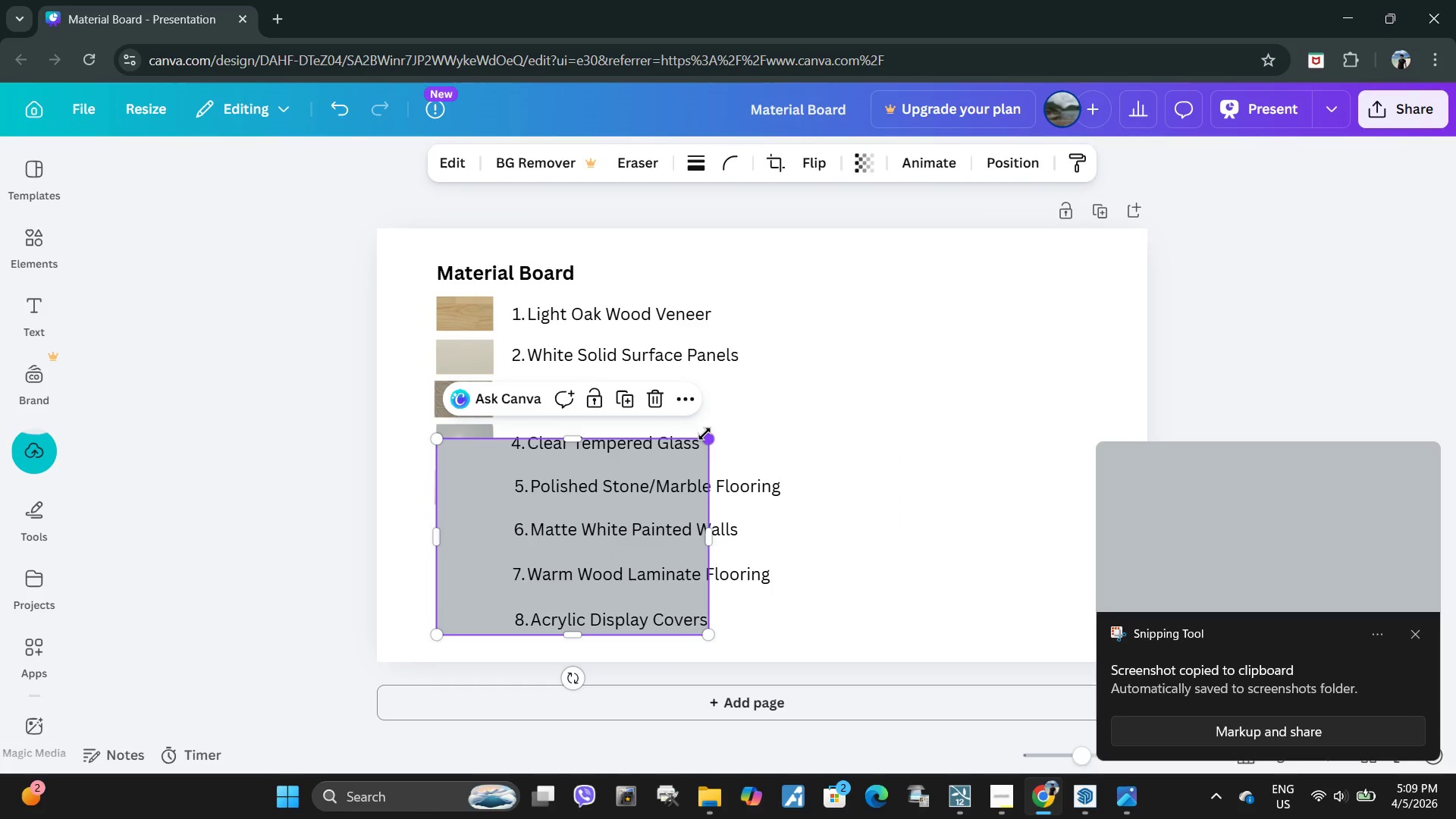 
left_click_drag(start_coordinate=[704, 434], to_coordinate=[485, 582])
 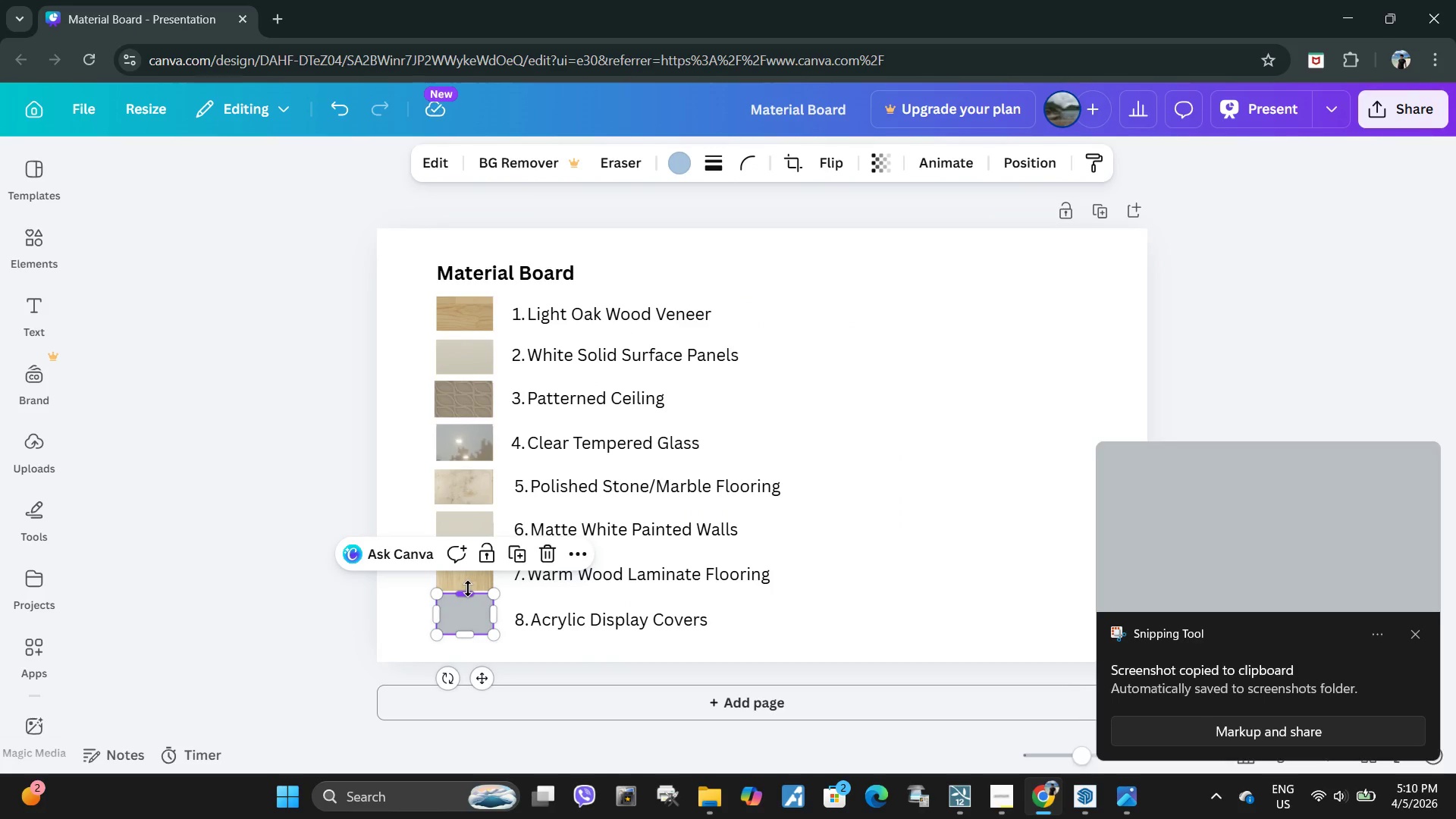 
left_click_drag(start_coordinate=[468, 588], to_coordinate=[466, 595])
 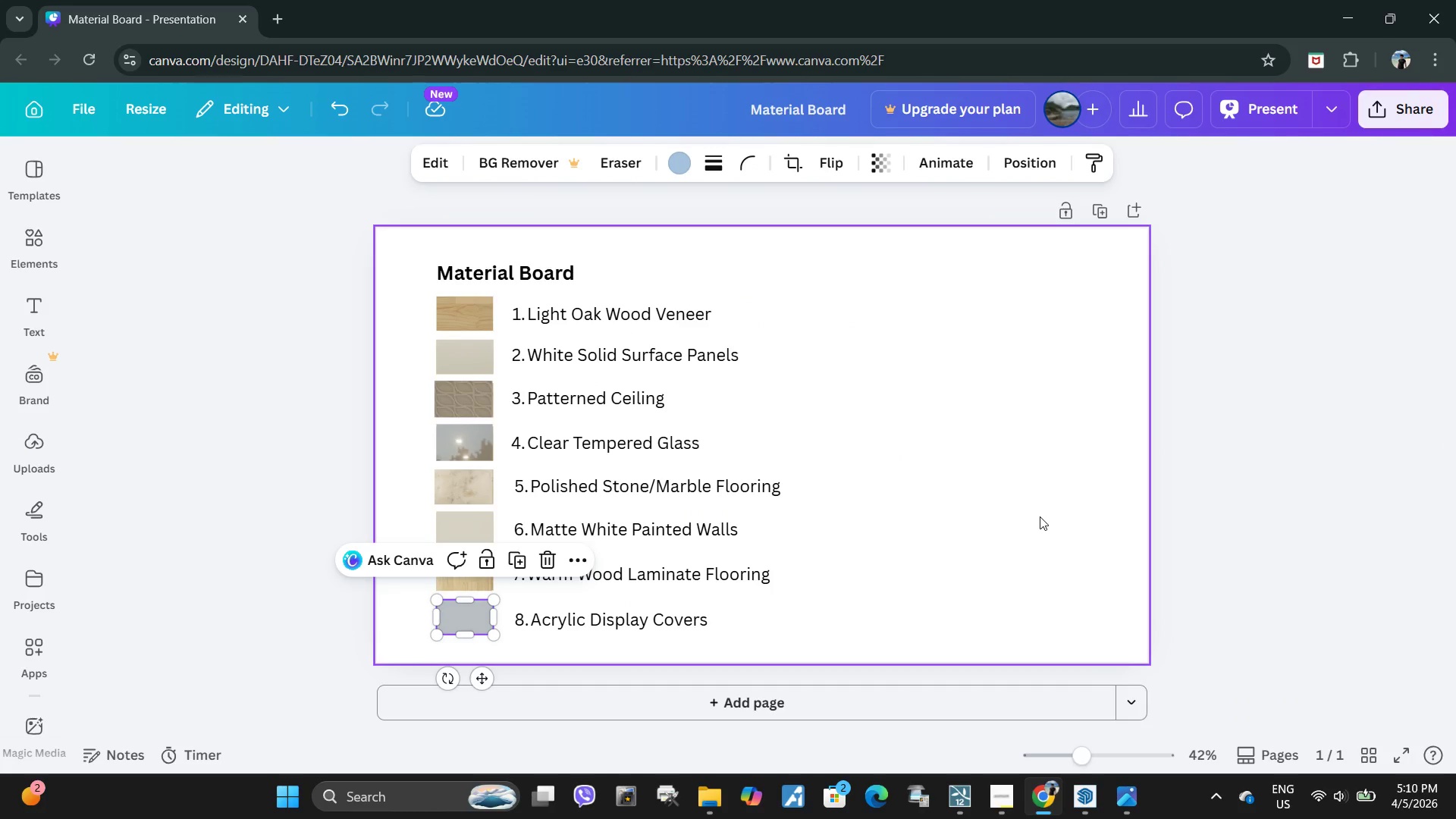 
left_click([1040, 516])
 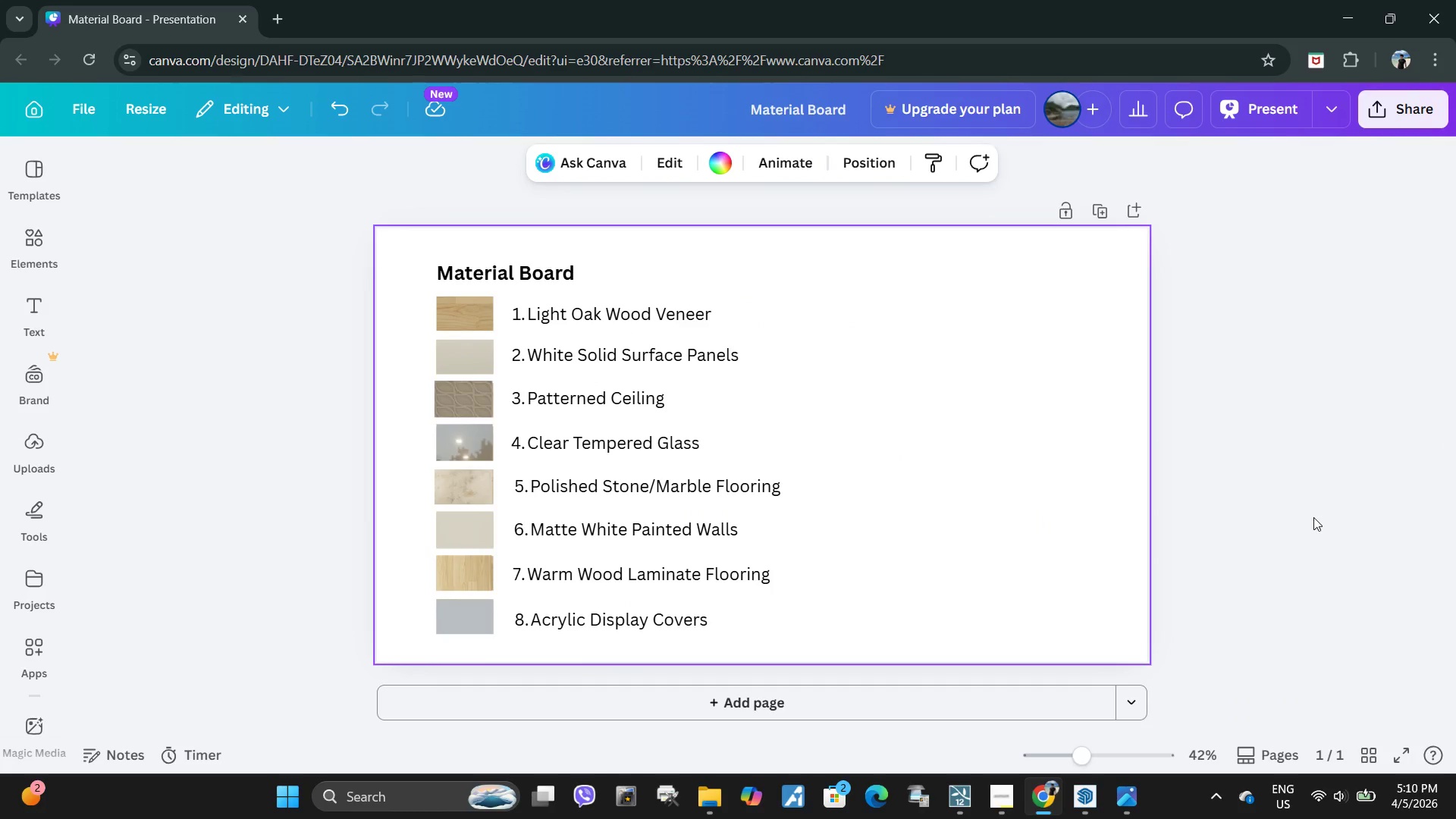 
left_click([1313, 517])
 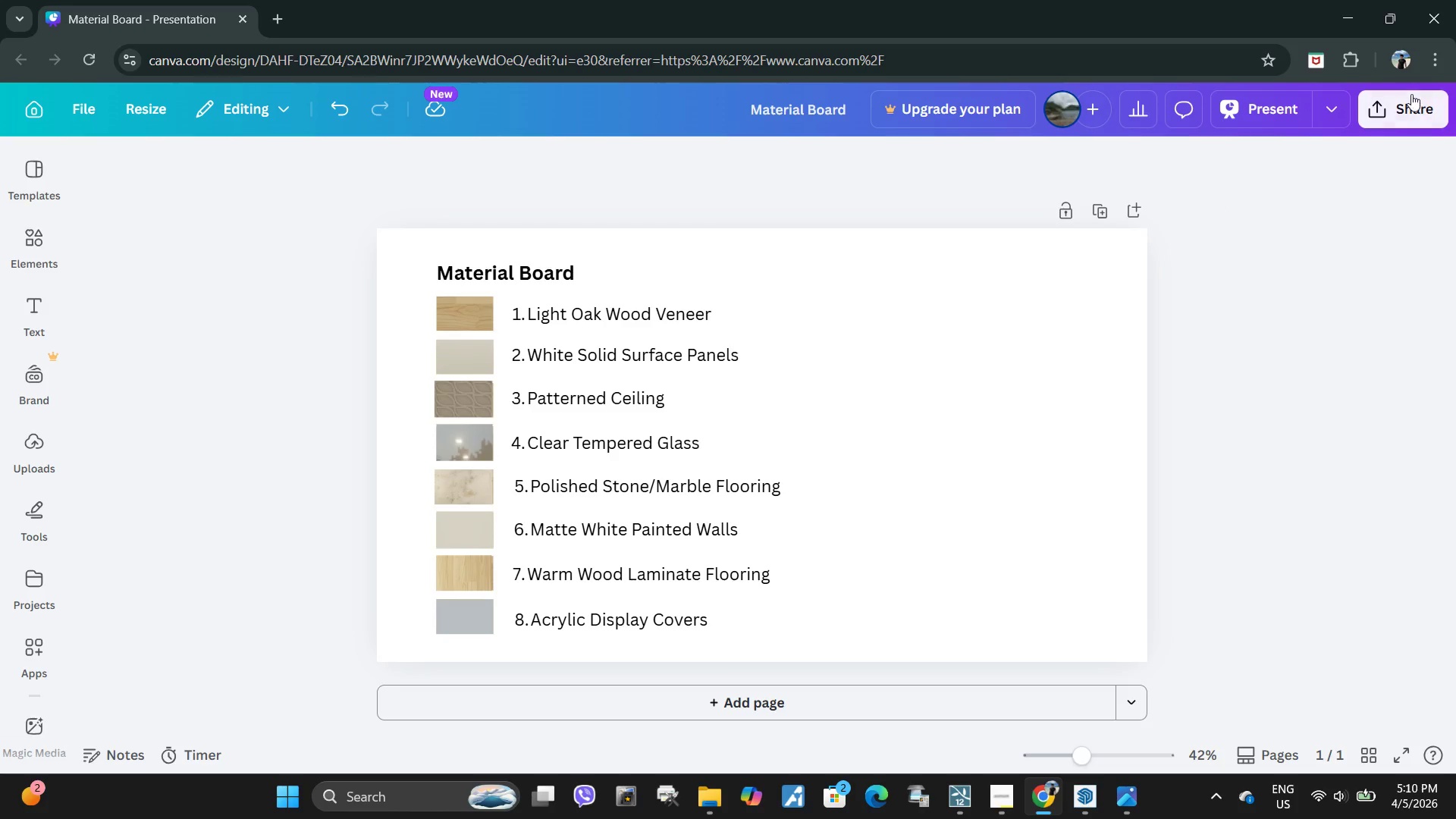 
left_click([1395, 108])
 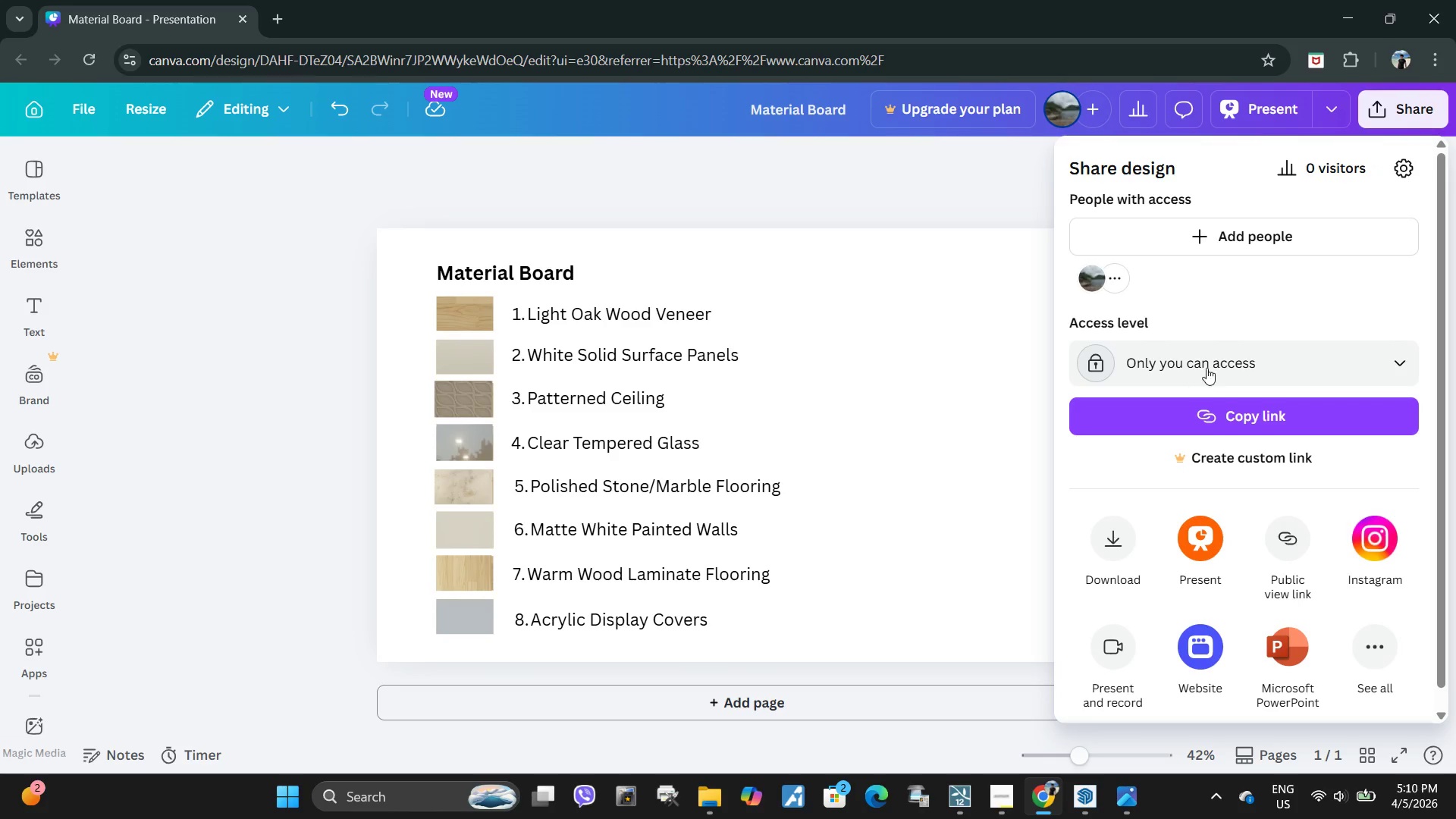 
left_click([1210, 364])
 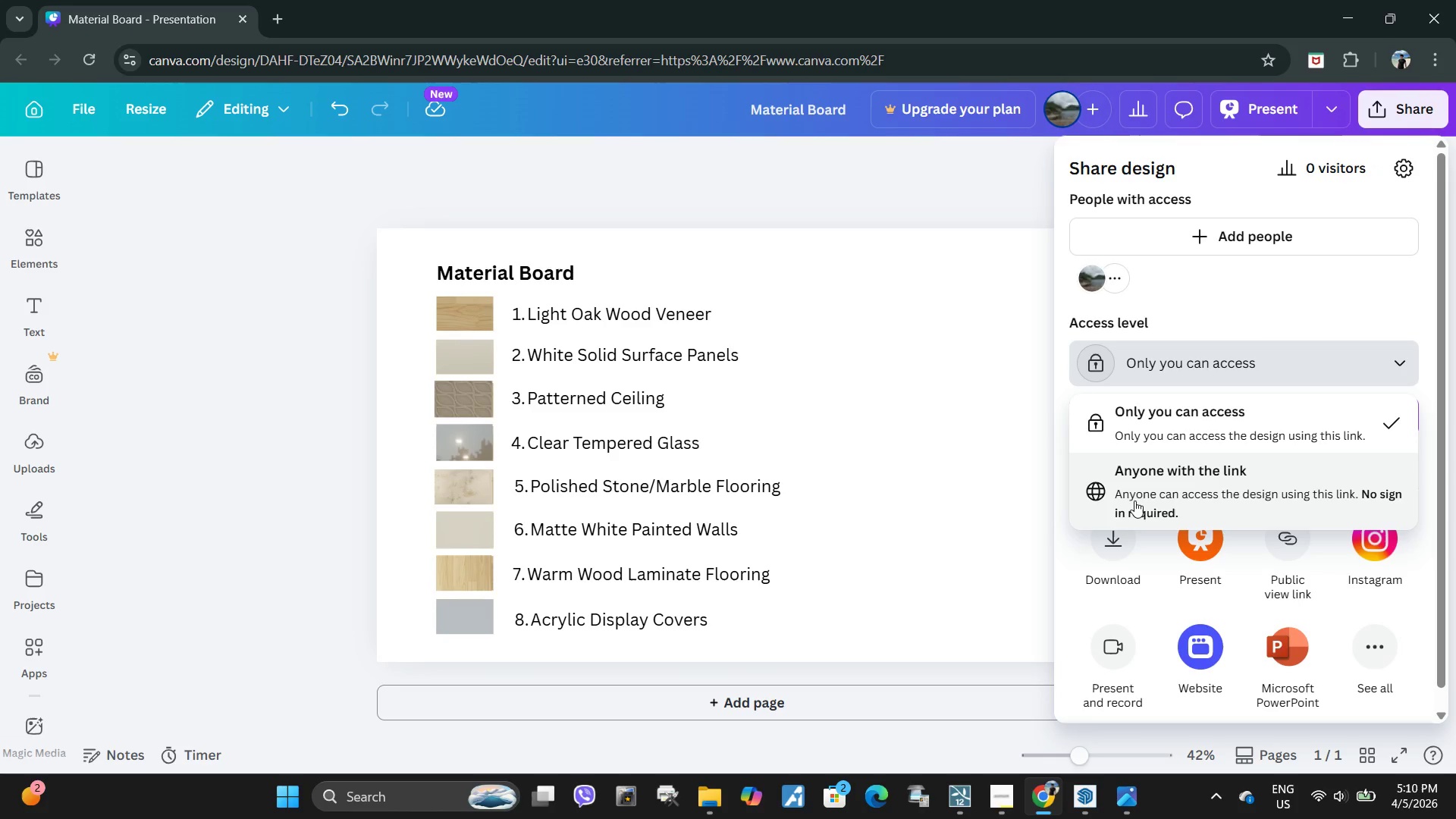 
left_click([1145, 485])
 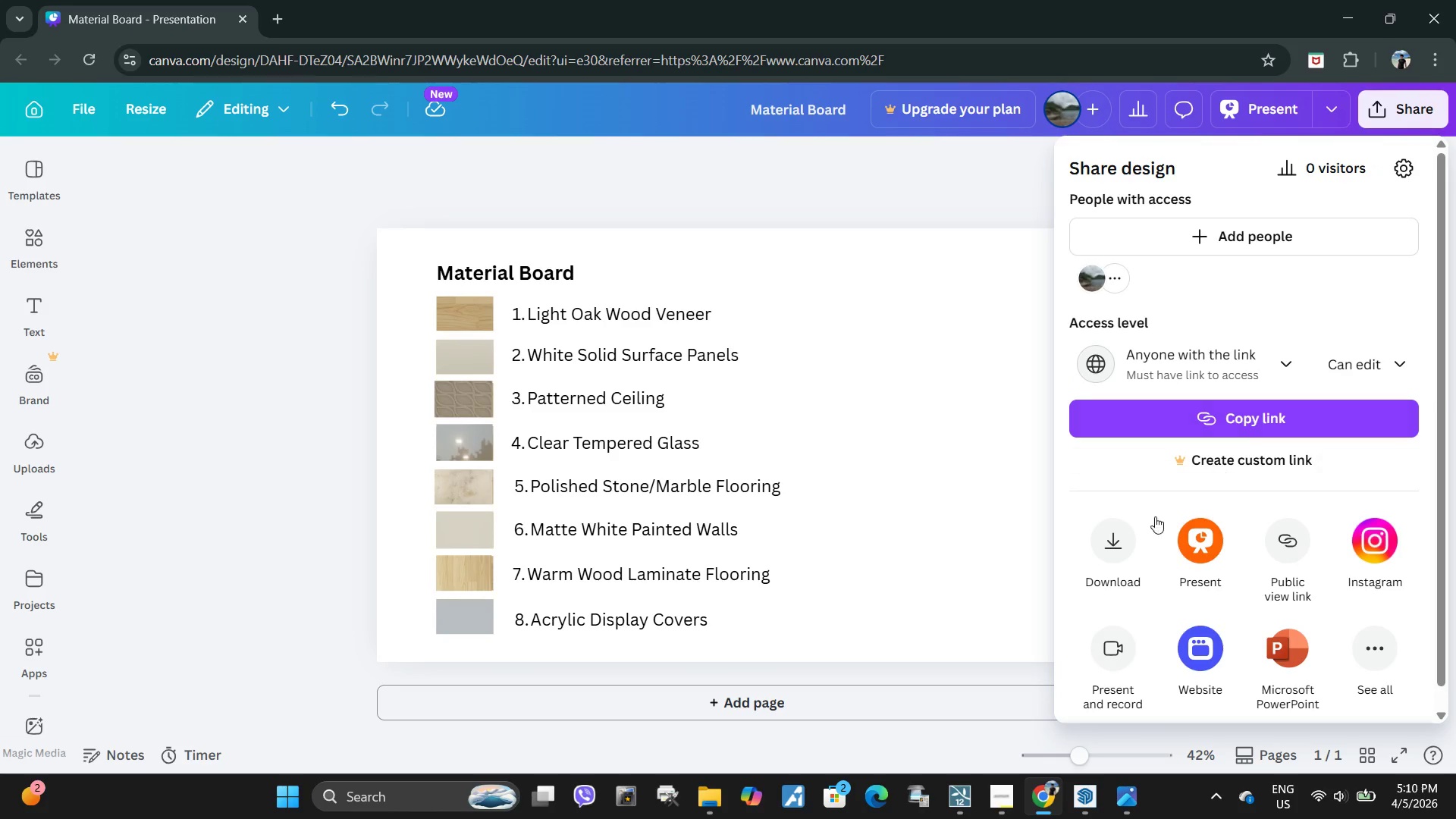 
left_click([1117, 551])
 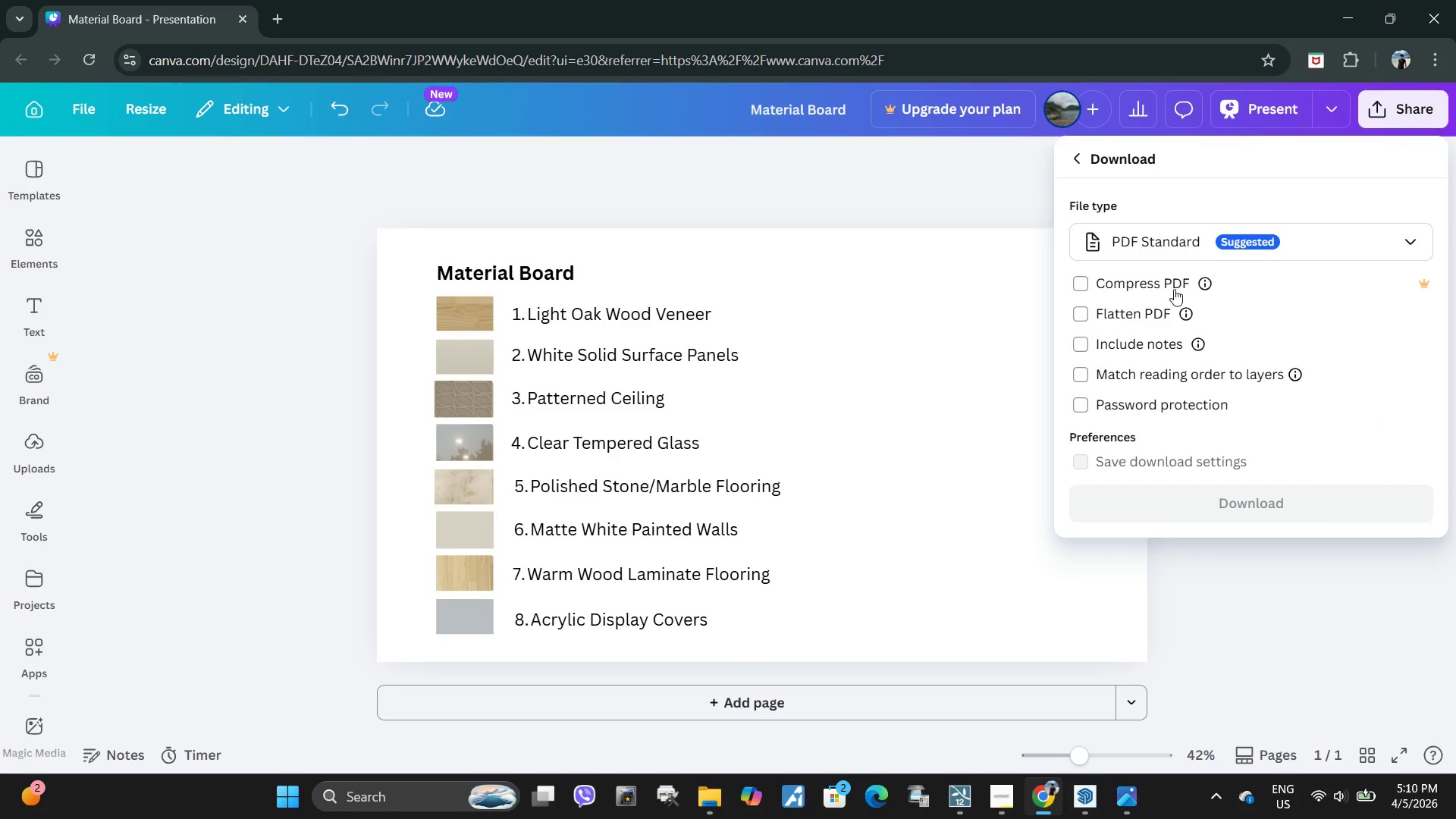 
scroll: coordinate [1171, 349], scroll_direction: down, amount: 1.0
 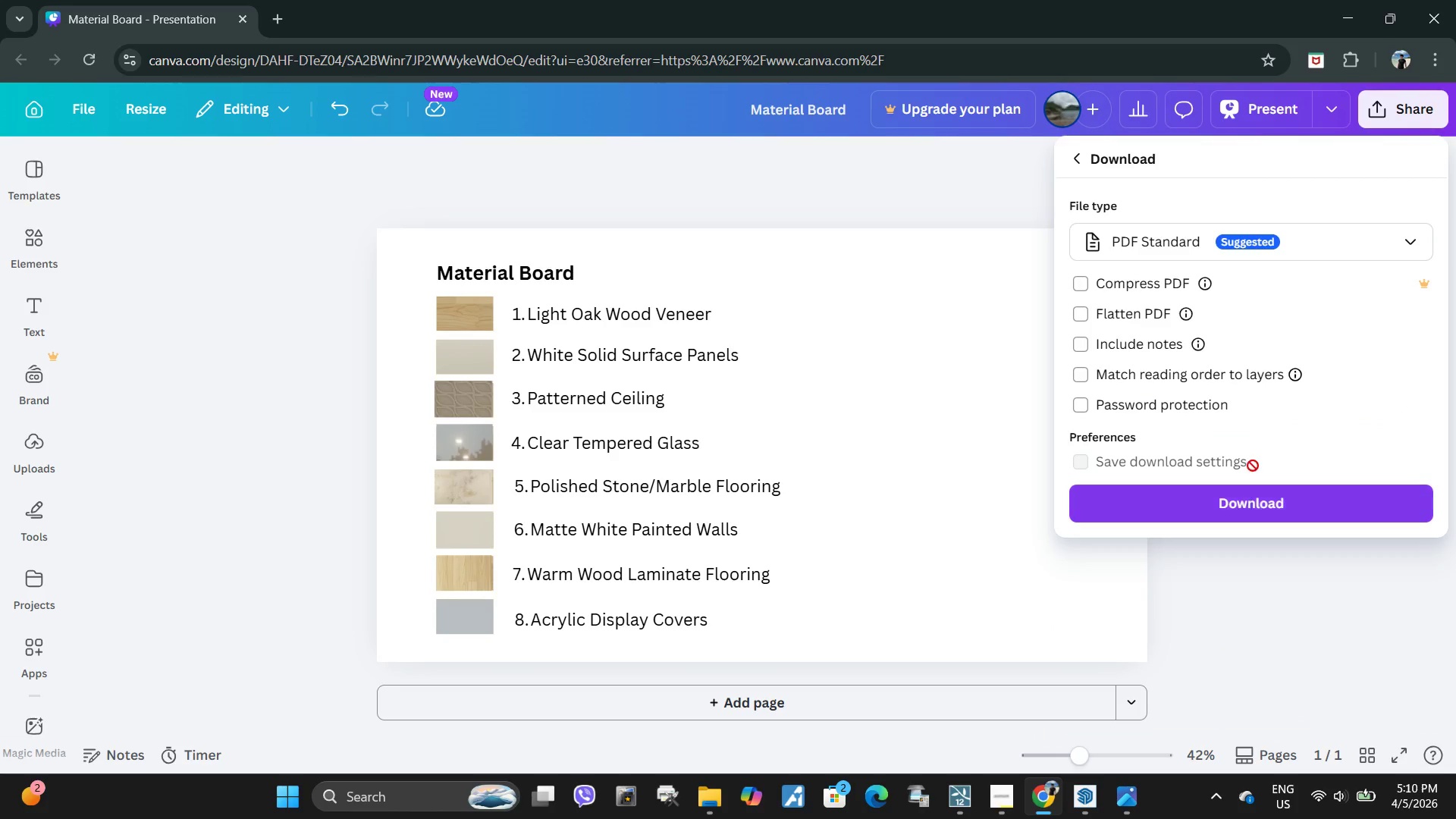 
left_click([1247, 500])
 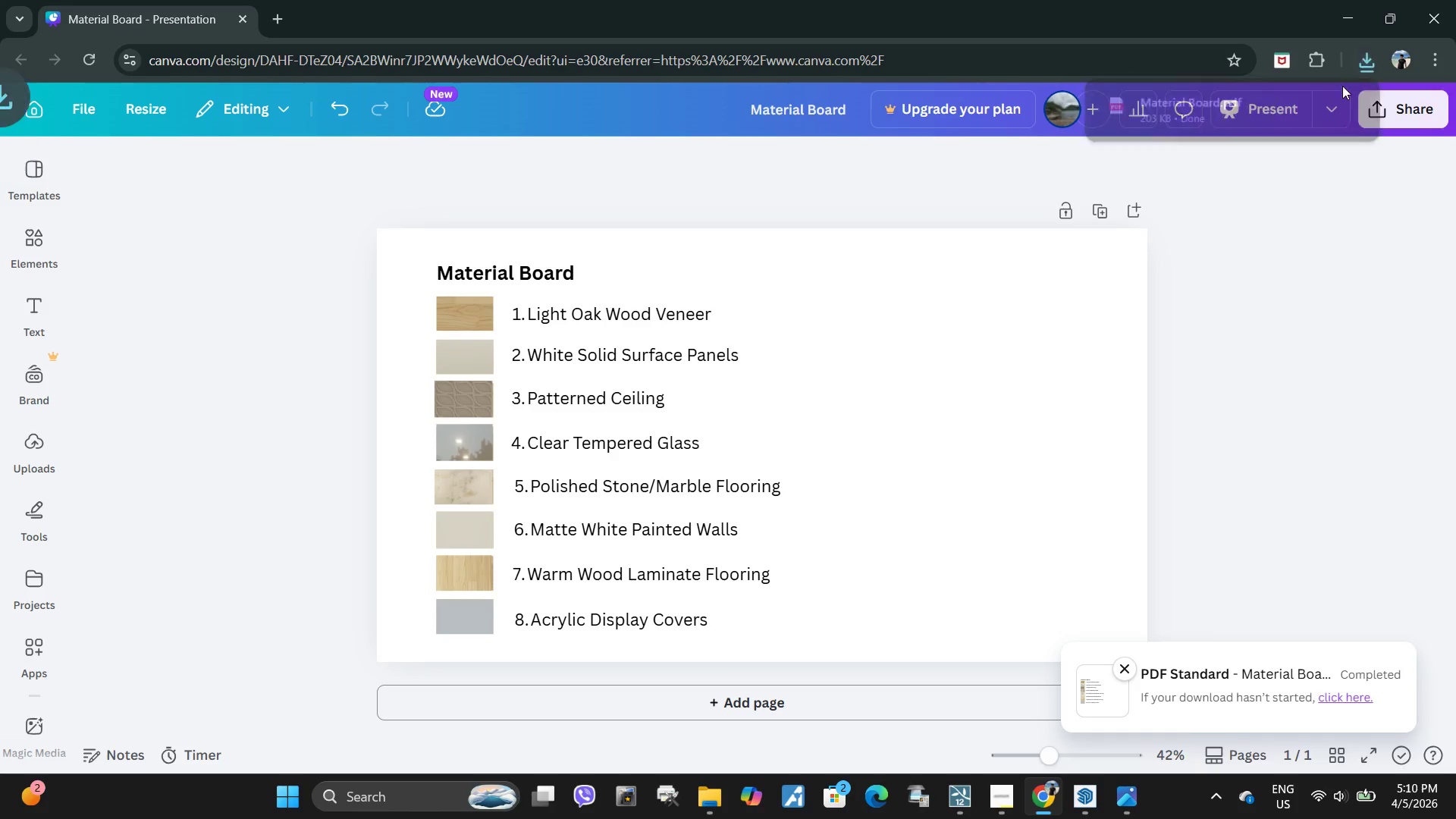 
left_click([1216, 113])
 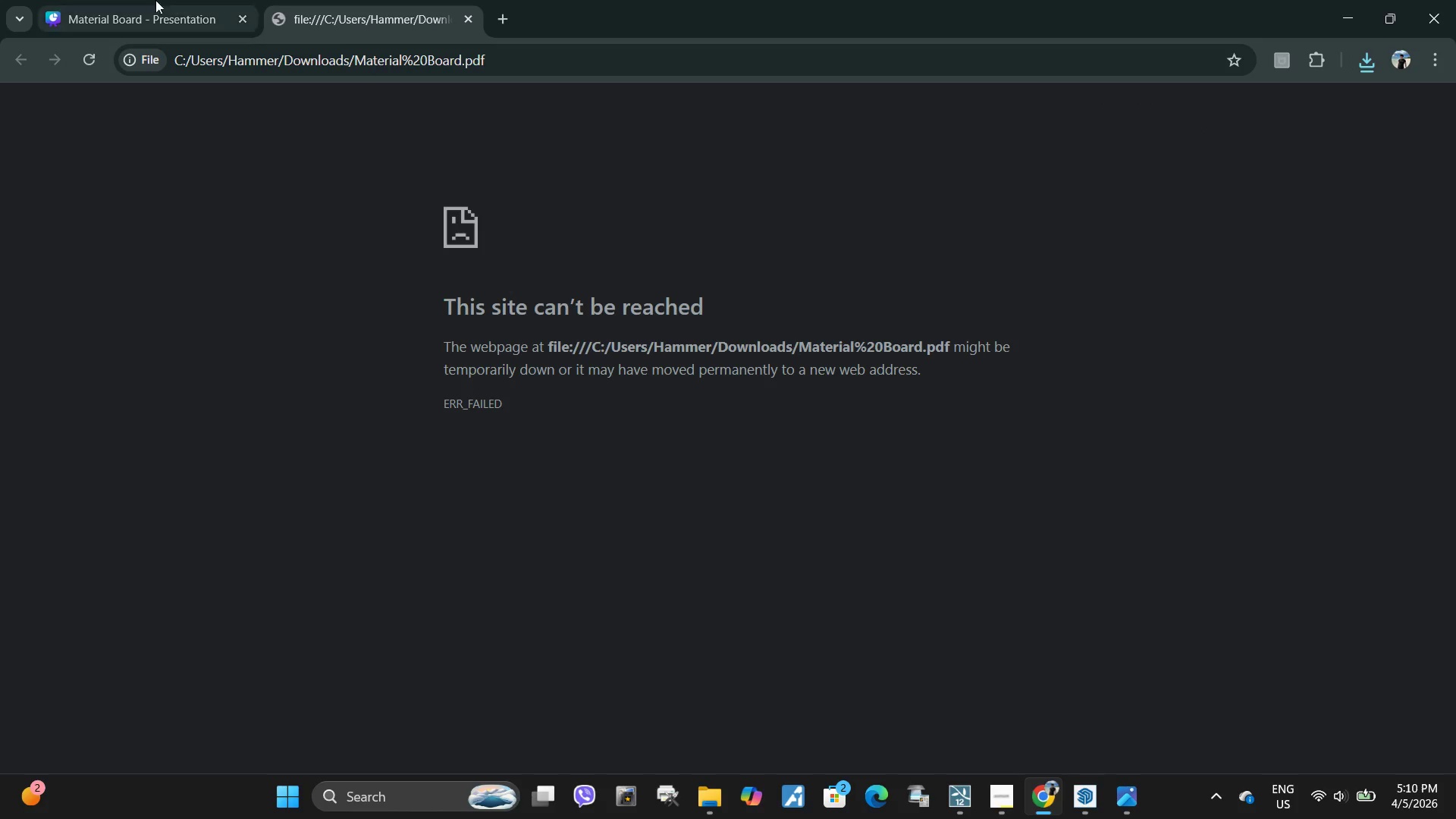 
left_click([196, 0])
 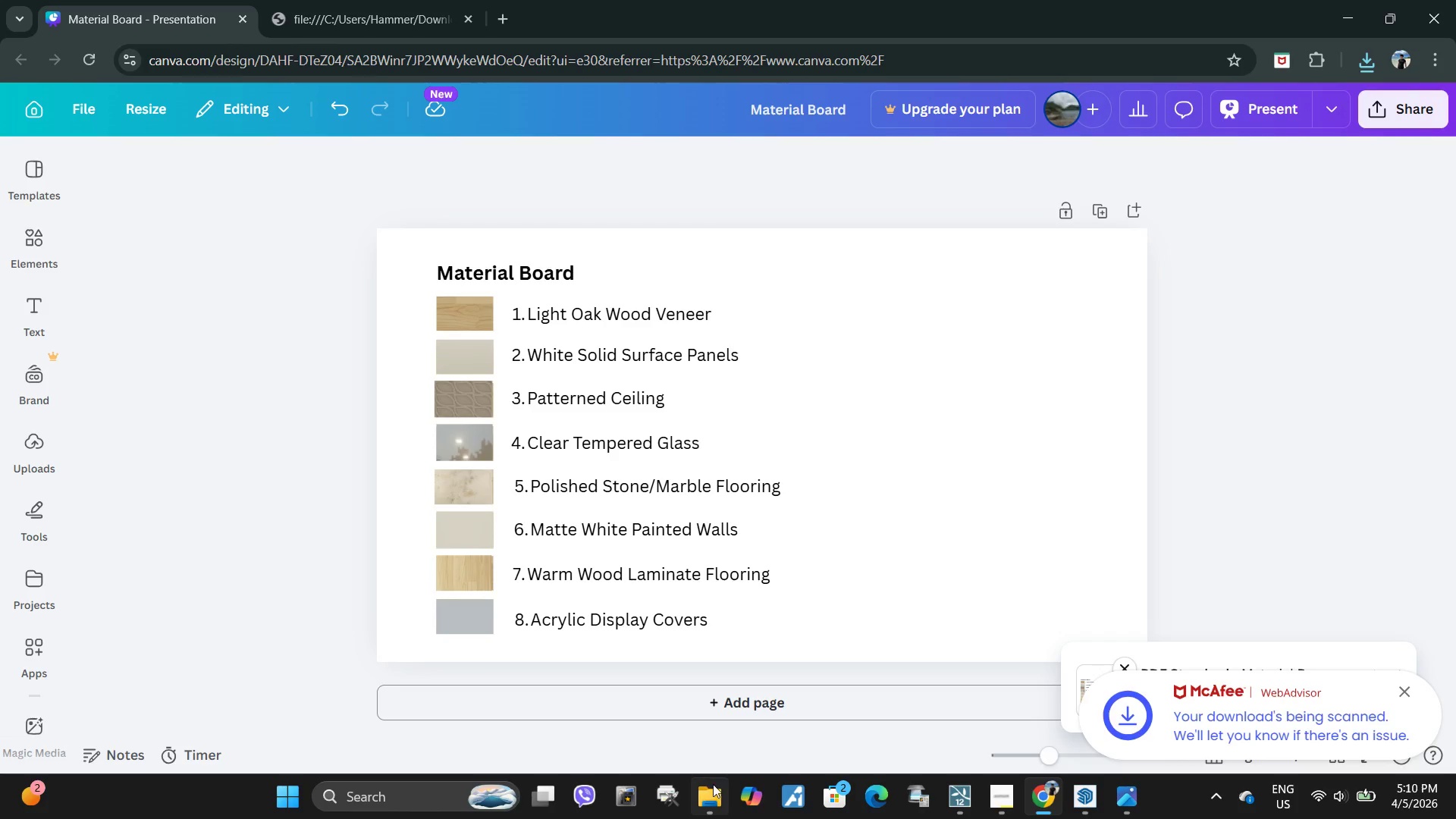 
left_click([722, 802])
 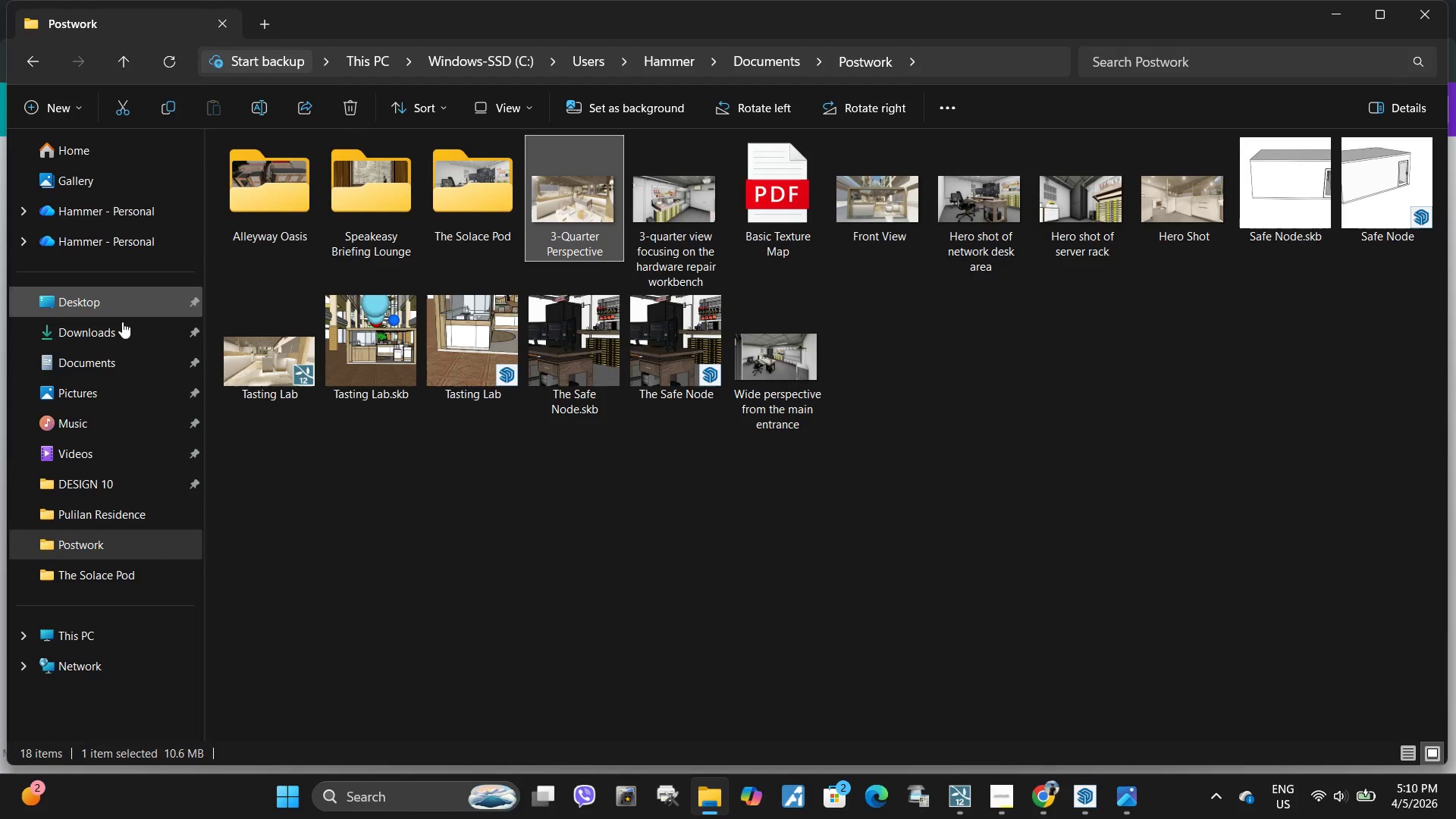 
left_click([120, 331])
 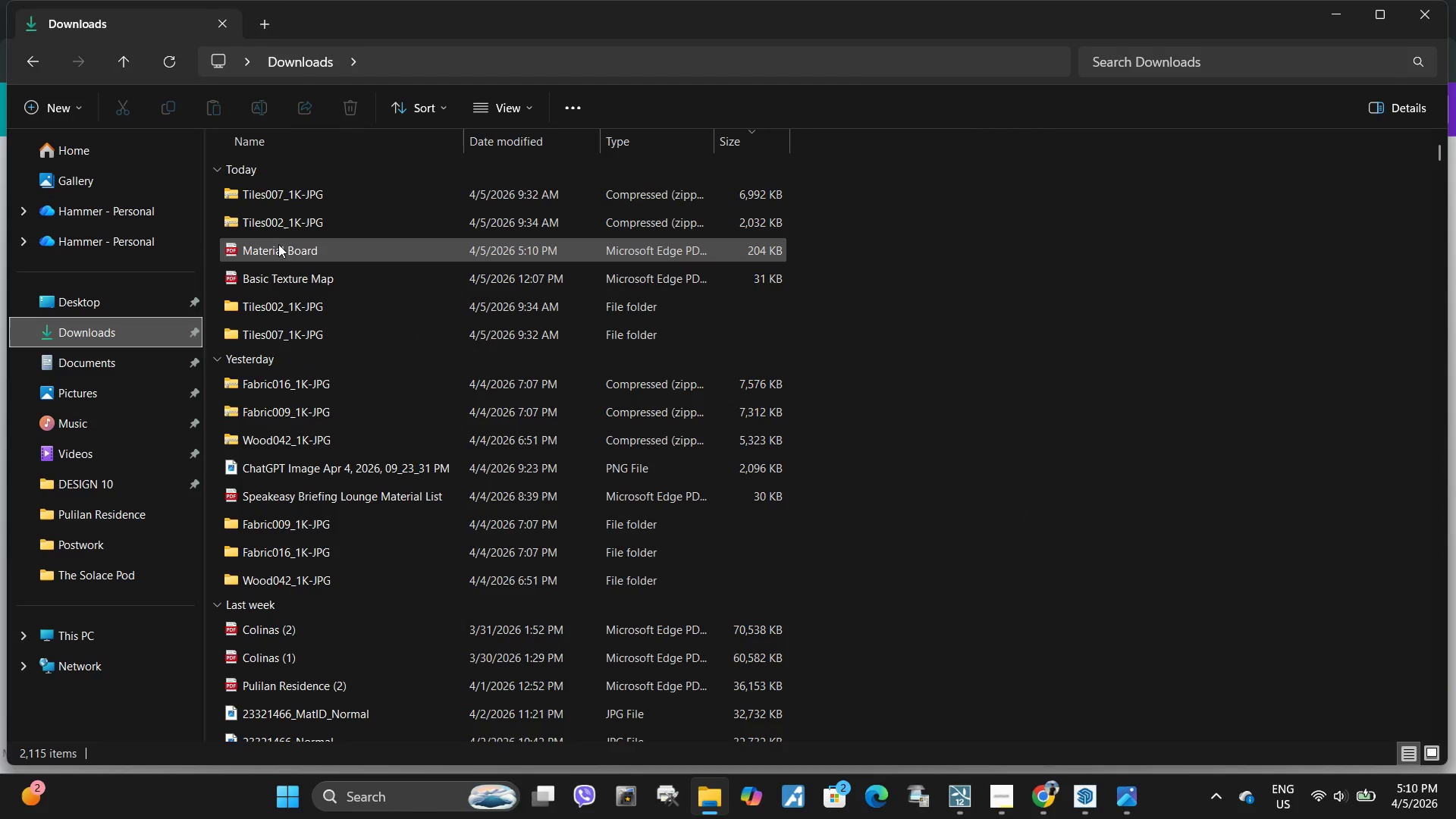 
double_click([278, 248])
 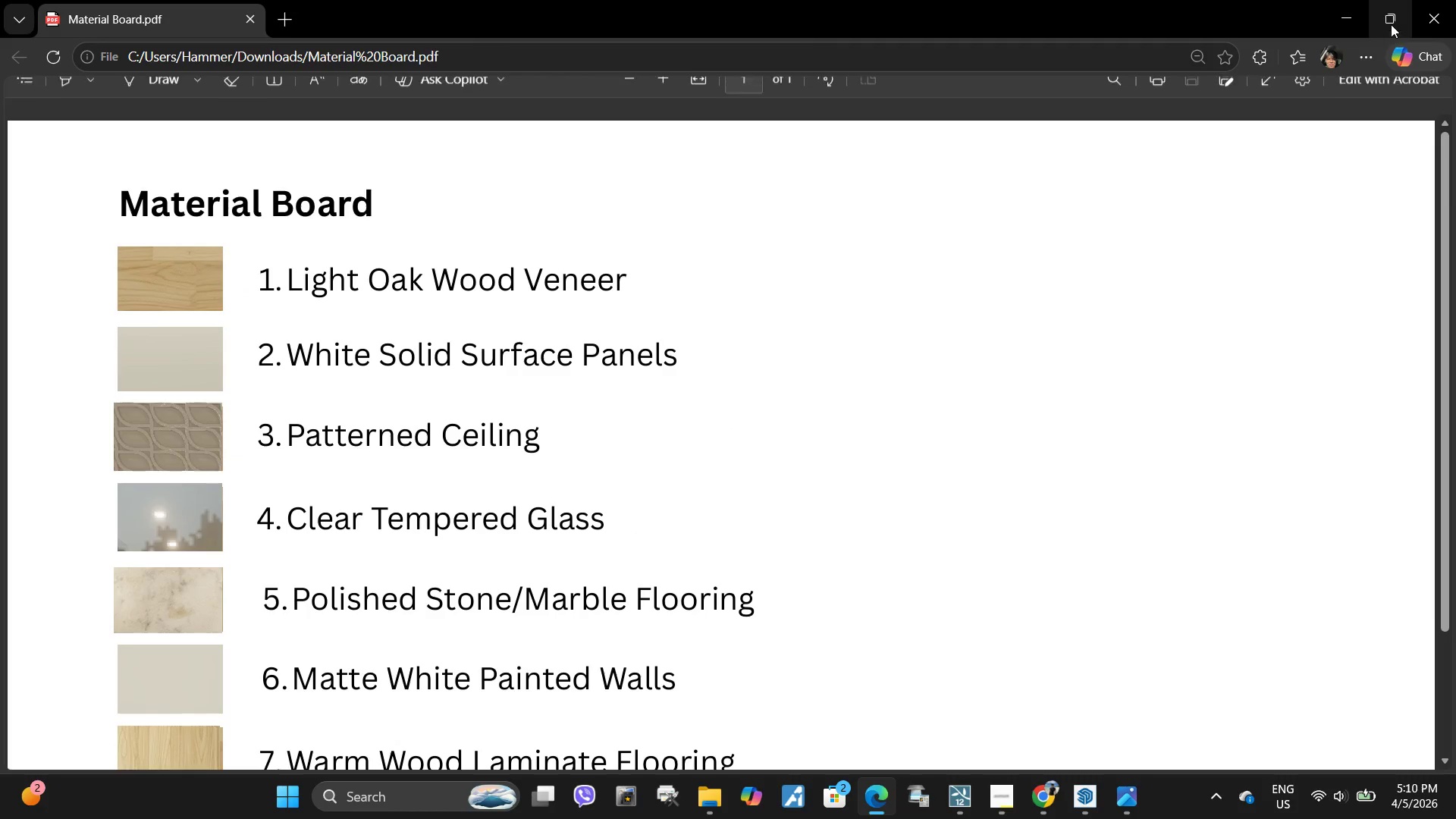 
scroll: coordinate [898, 341], scroll_direction: down, amount: 6.0
 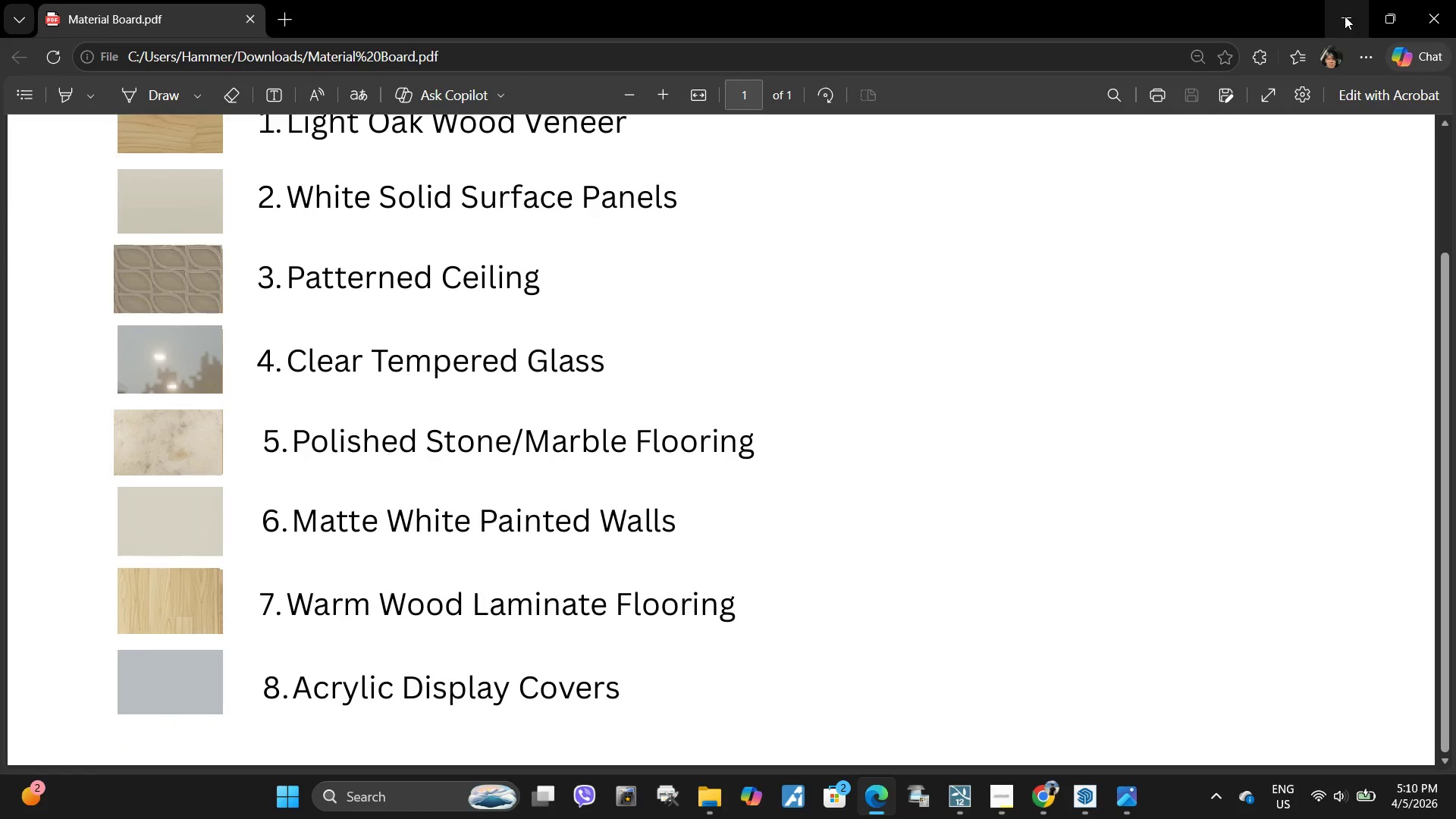 
left_click([1345, 15])
 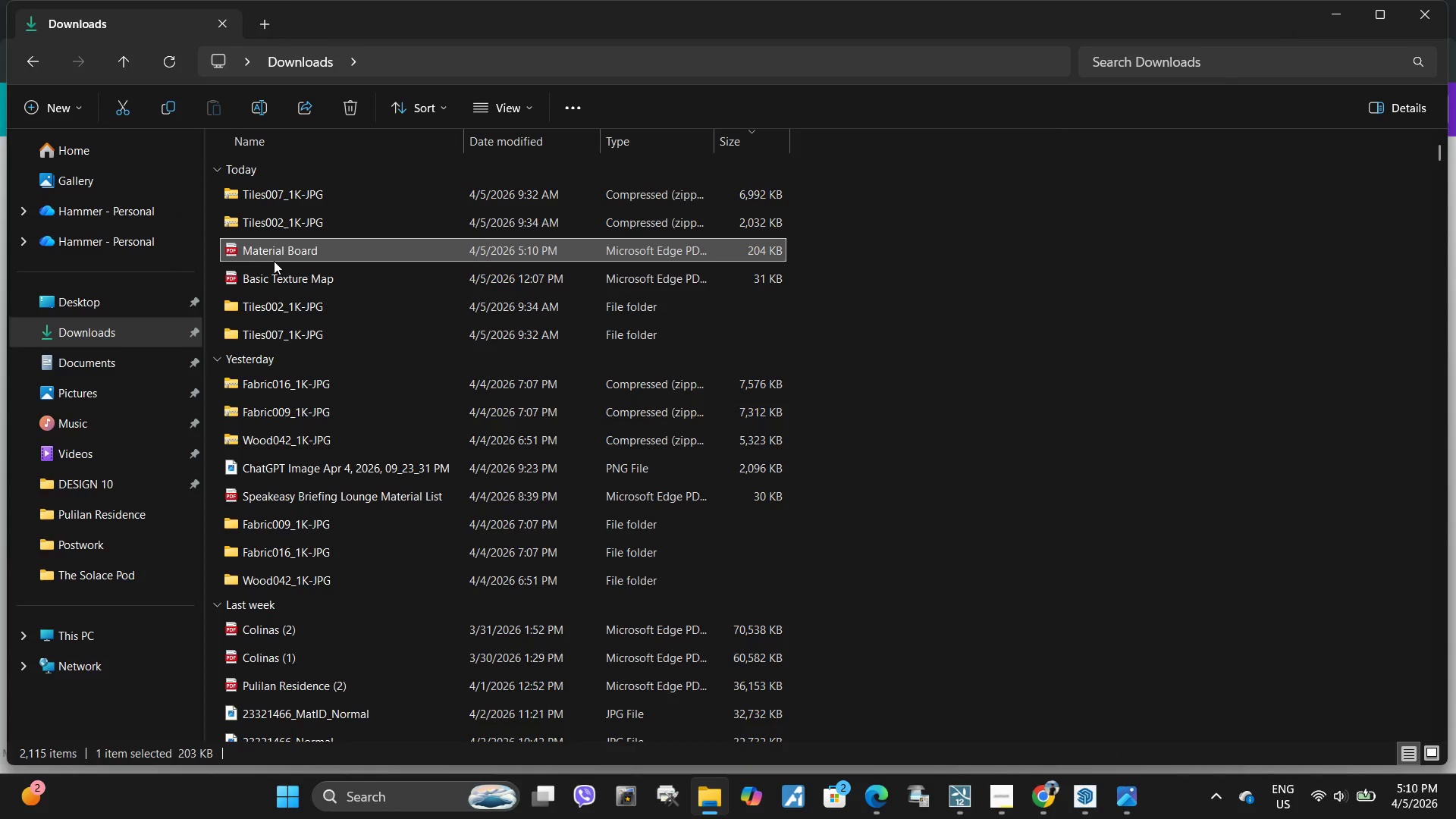 
left_click([276, 259])
 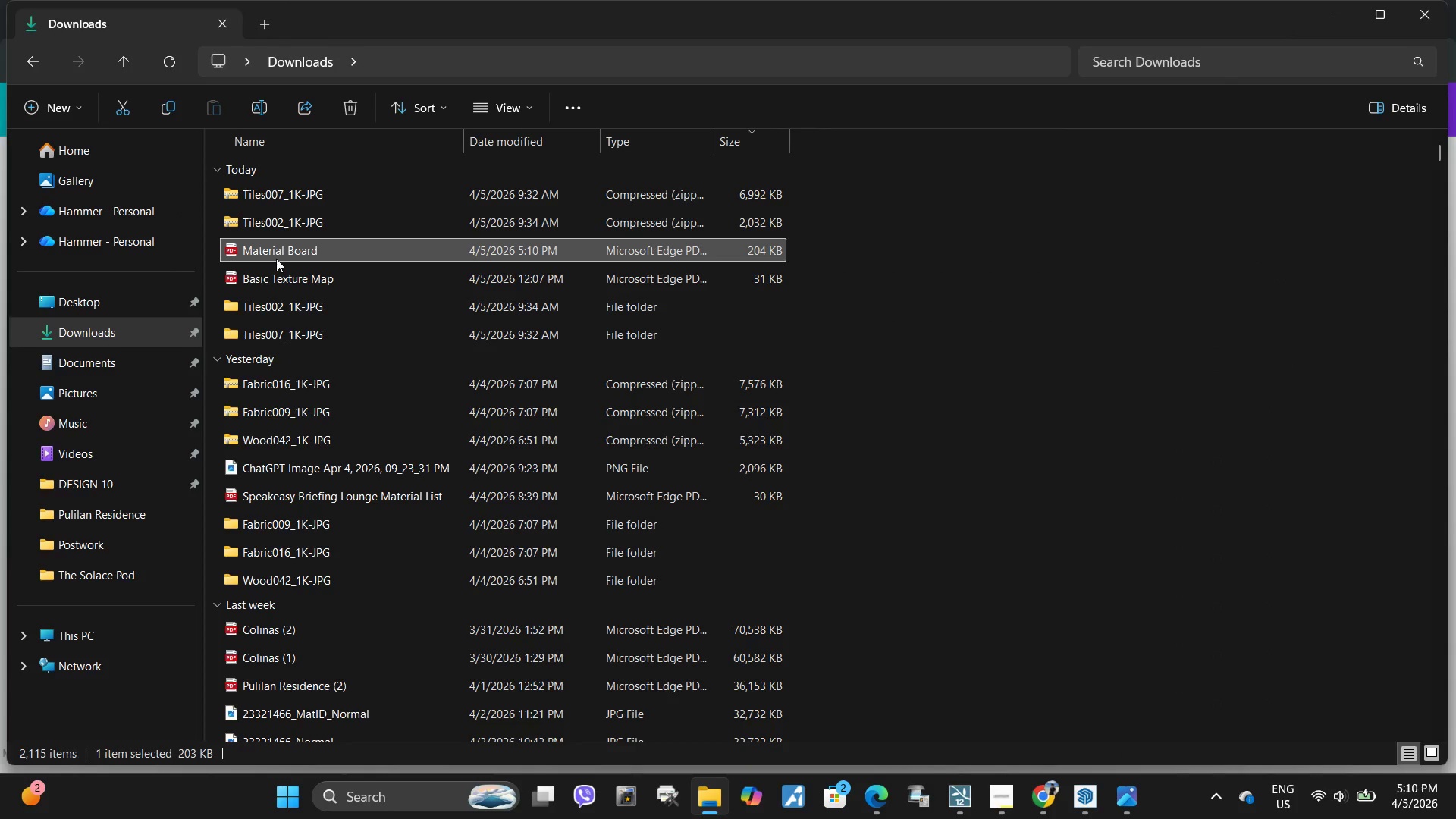 
key(Control+C)
 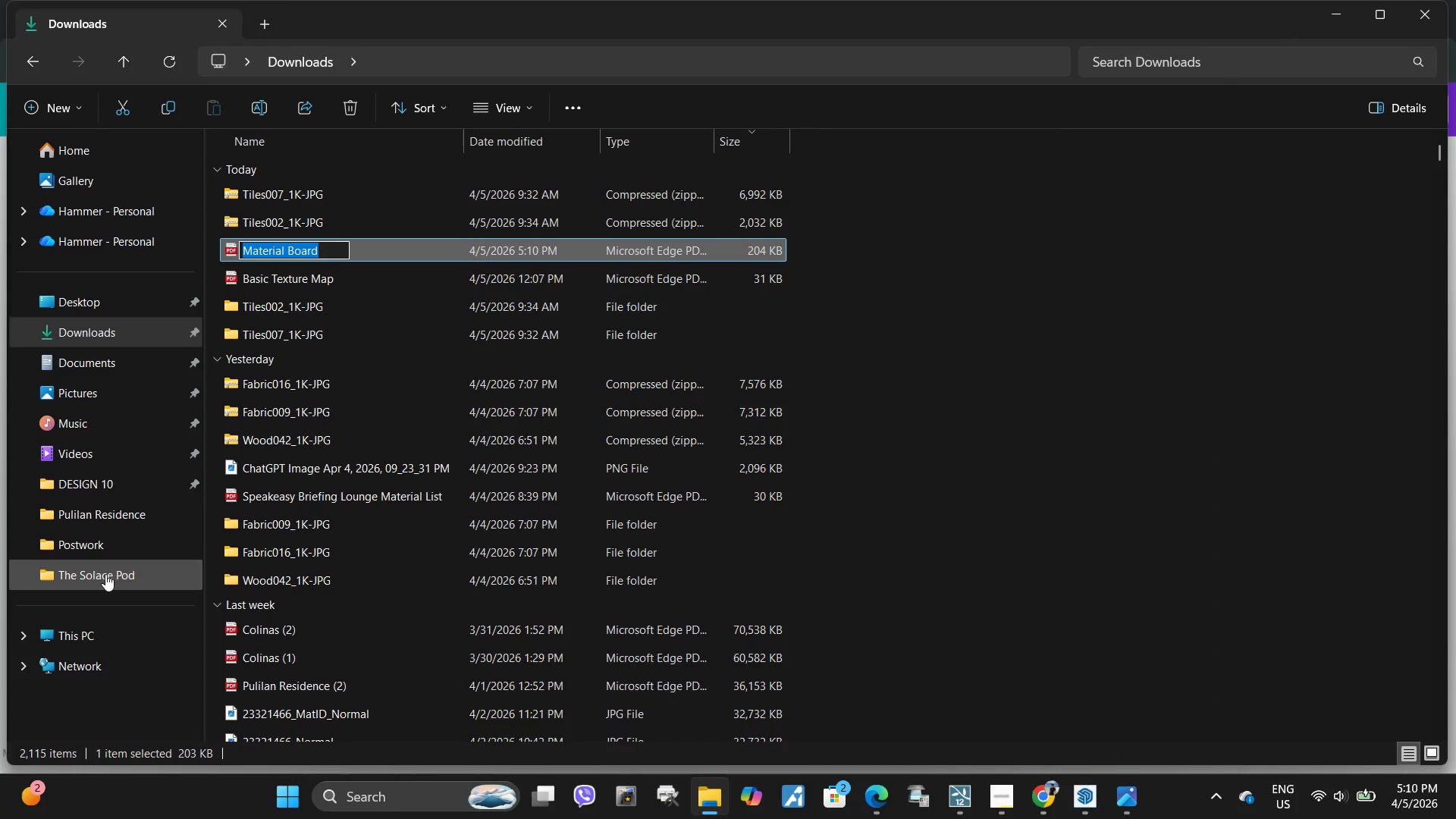 
left_click([105, 546])
 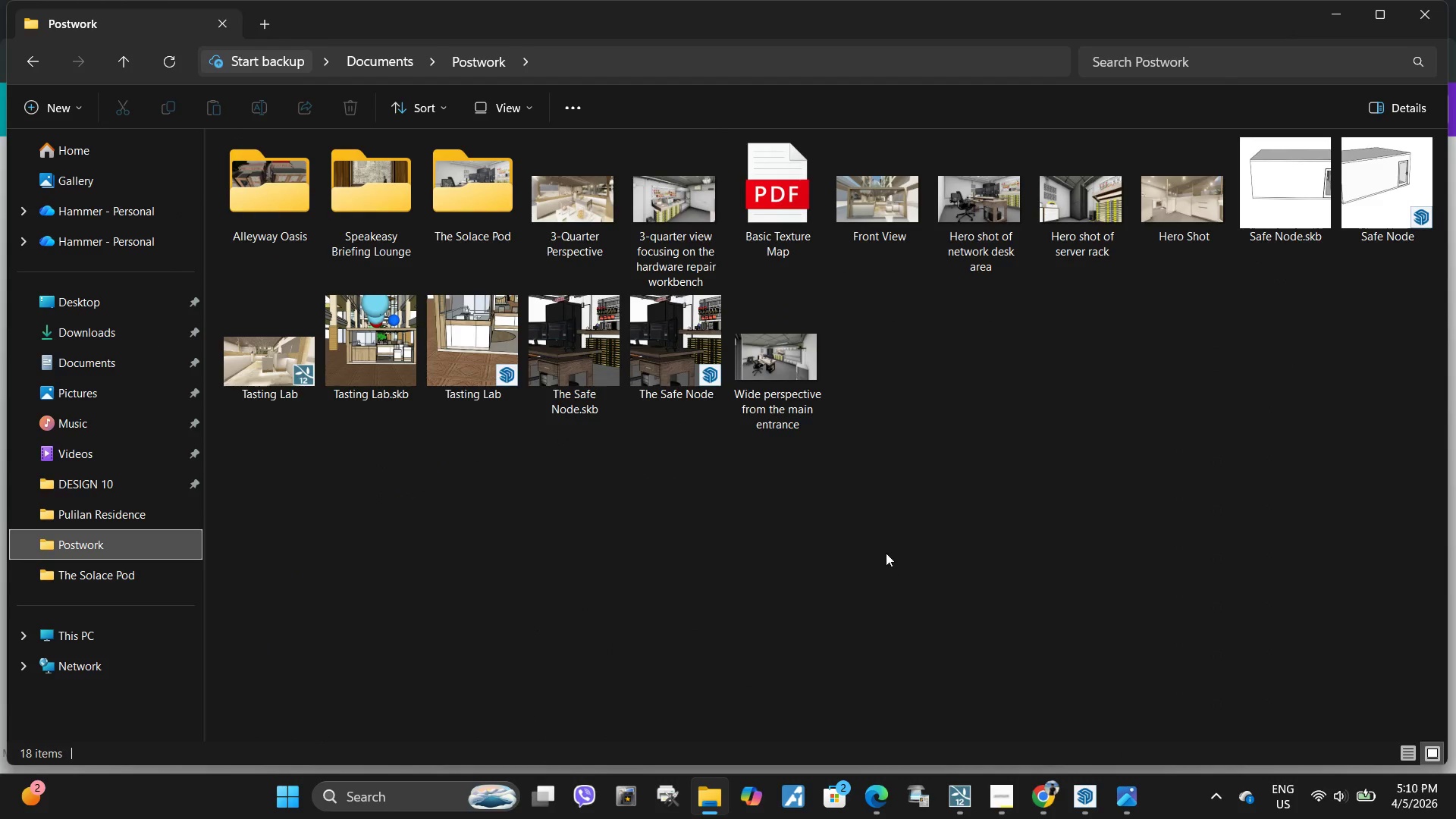 
key(Control+V)
 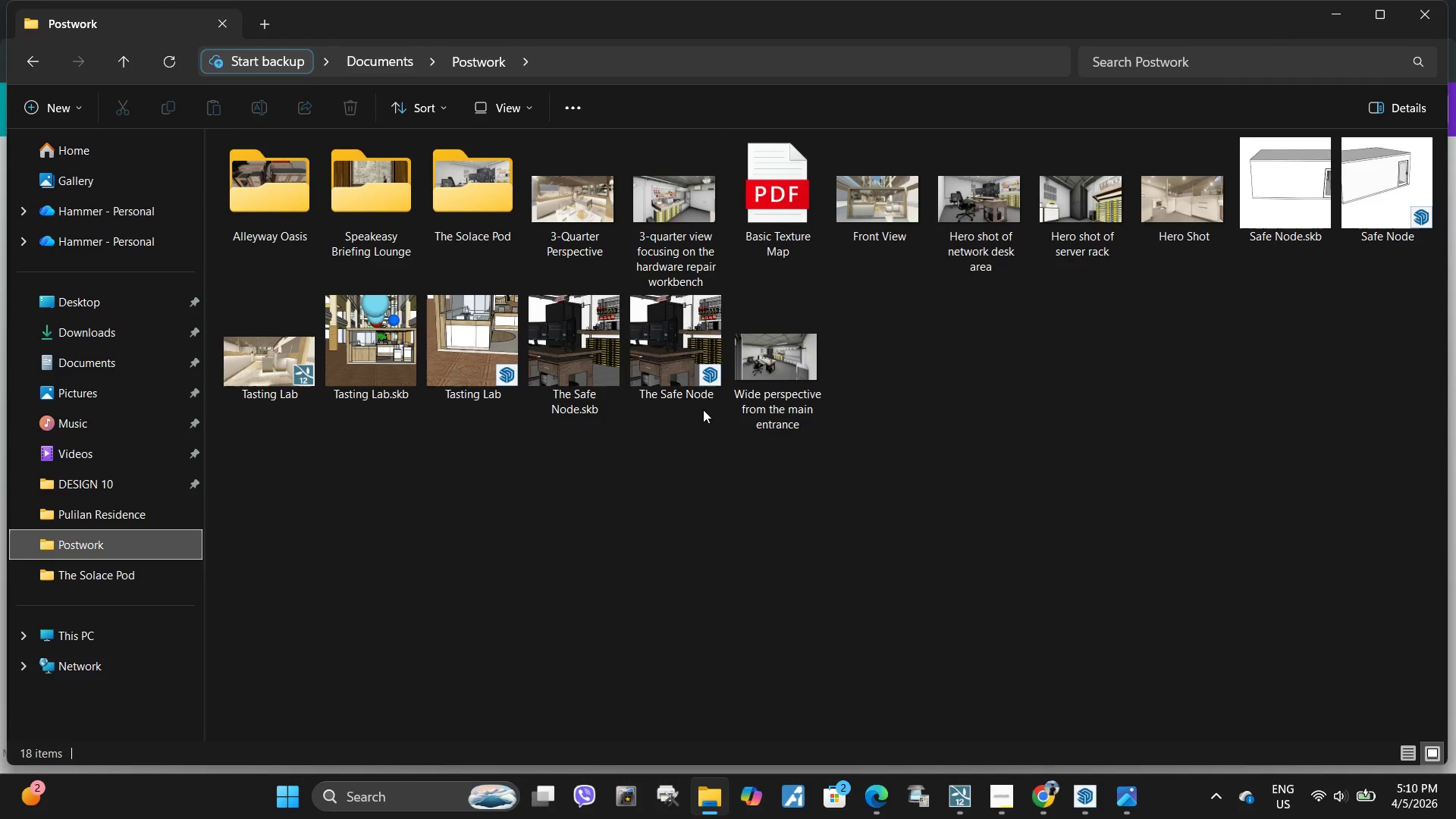 
wait(6.33)
 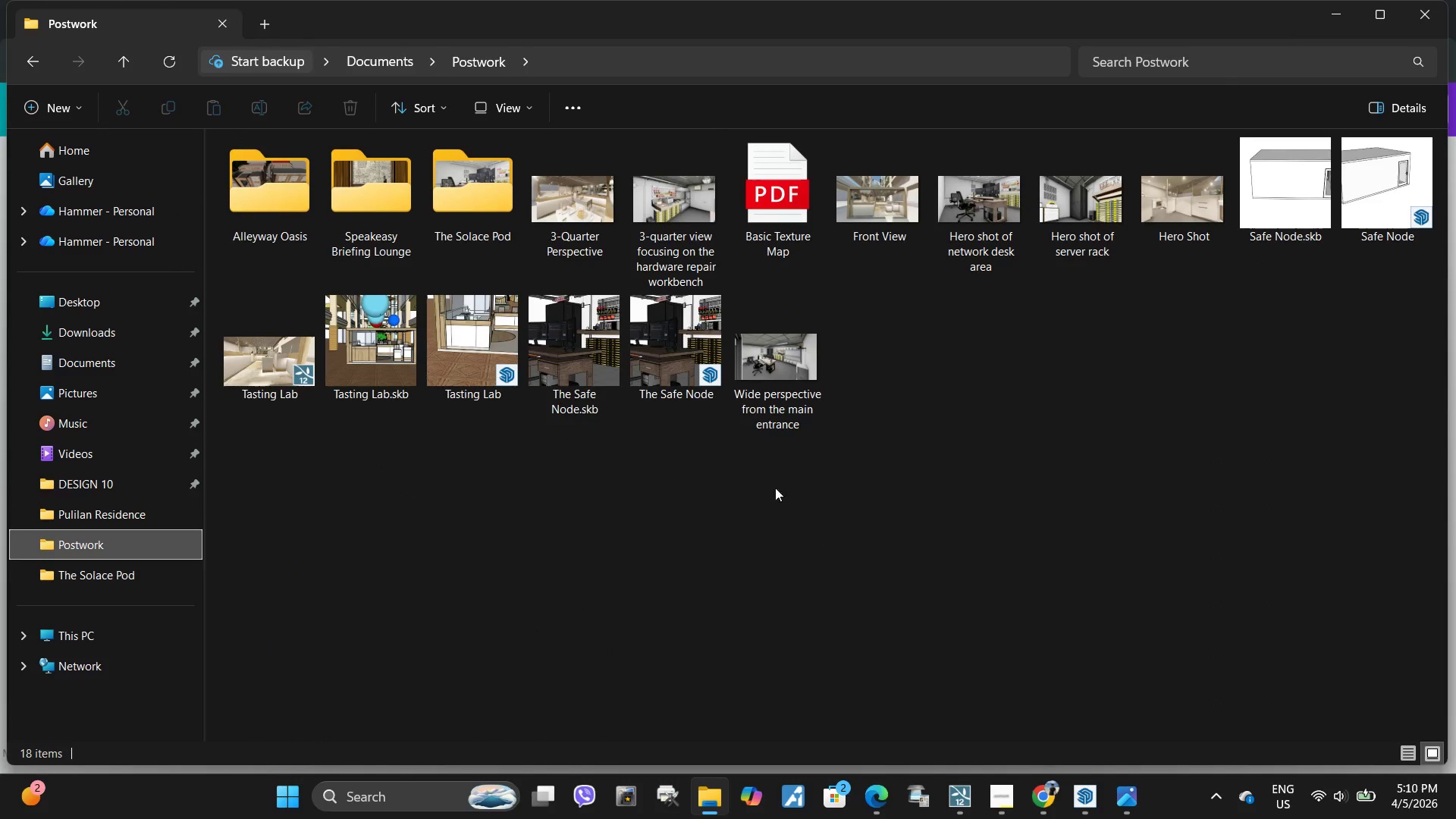 
right_click([588, 522])
 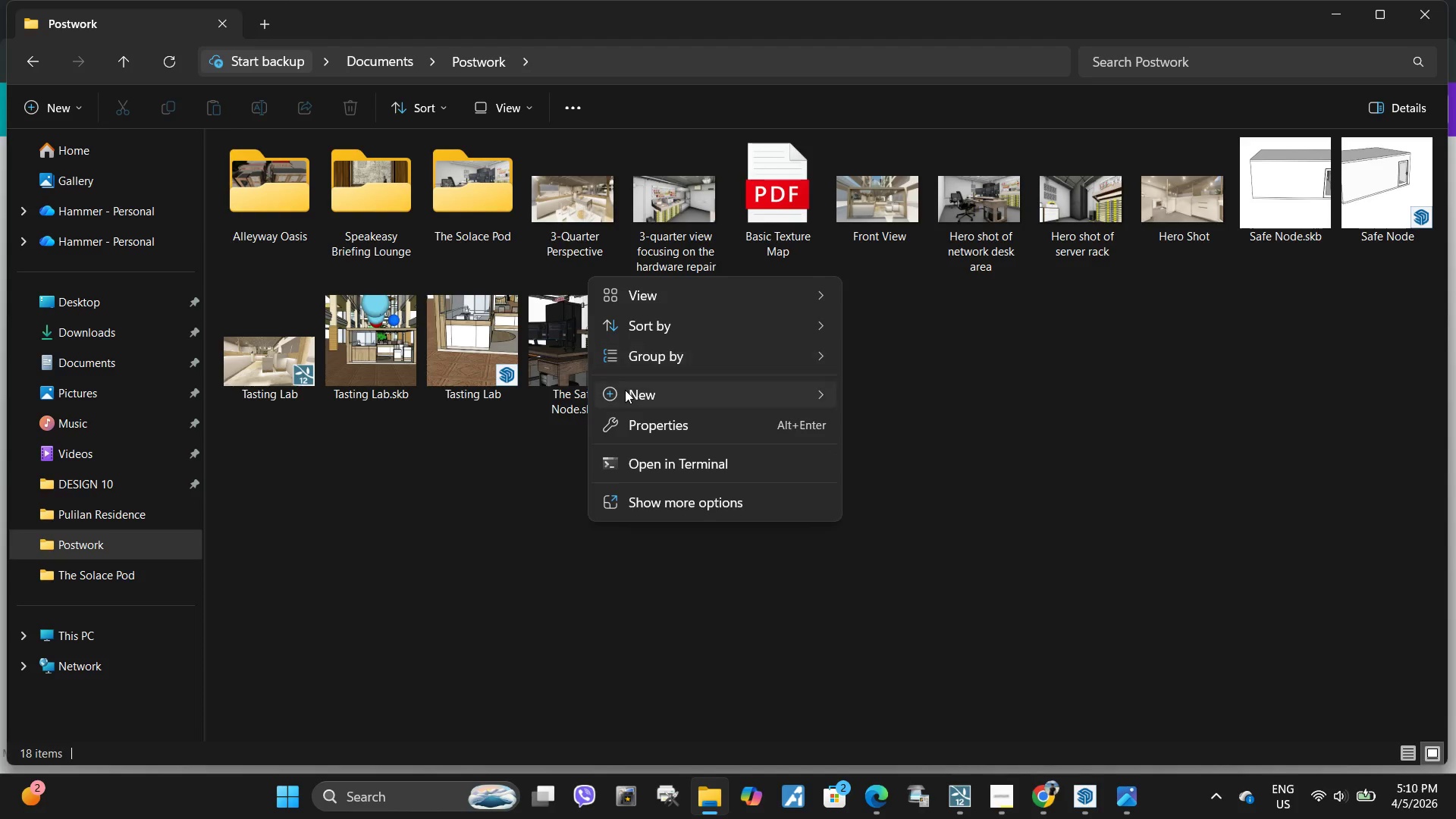 
left_click([479, 507])
 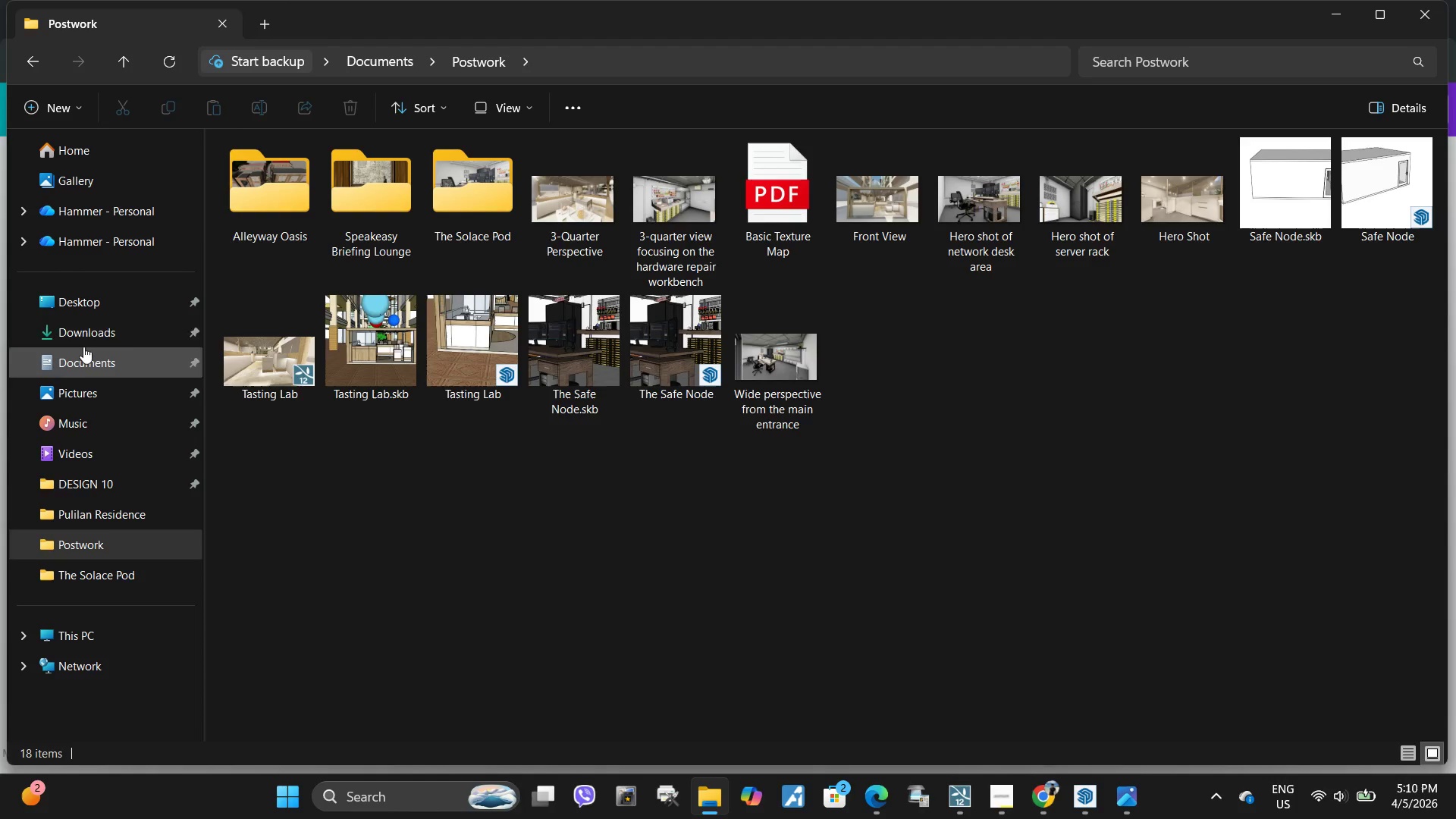 
left_click([87, 332])
 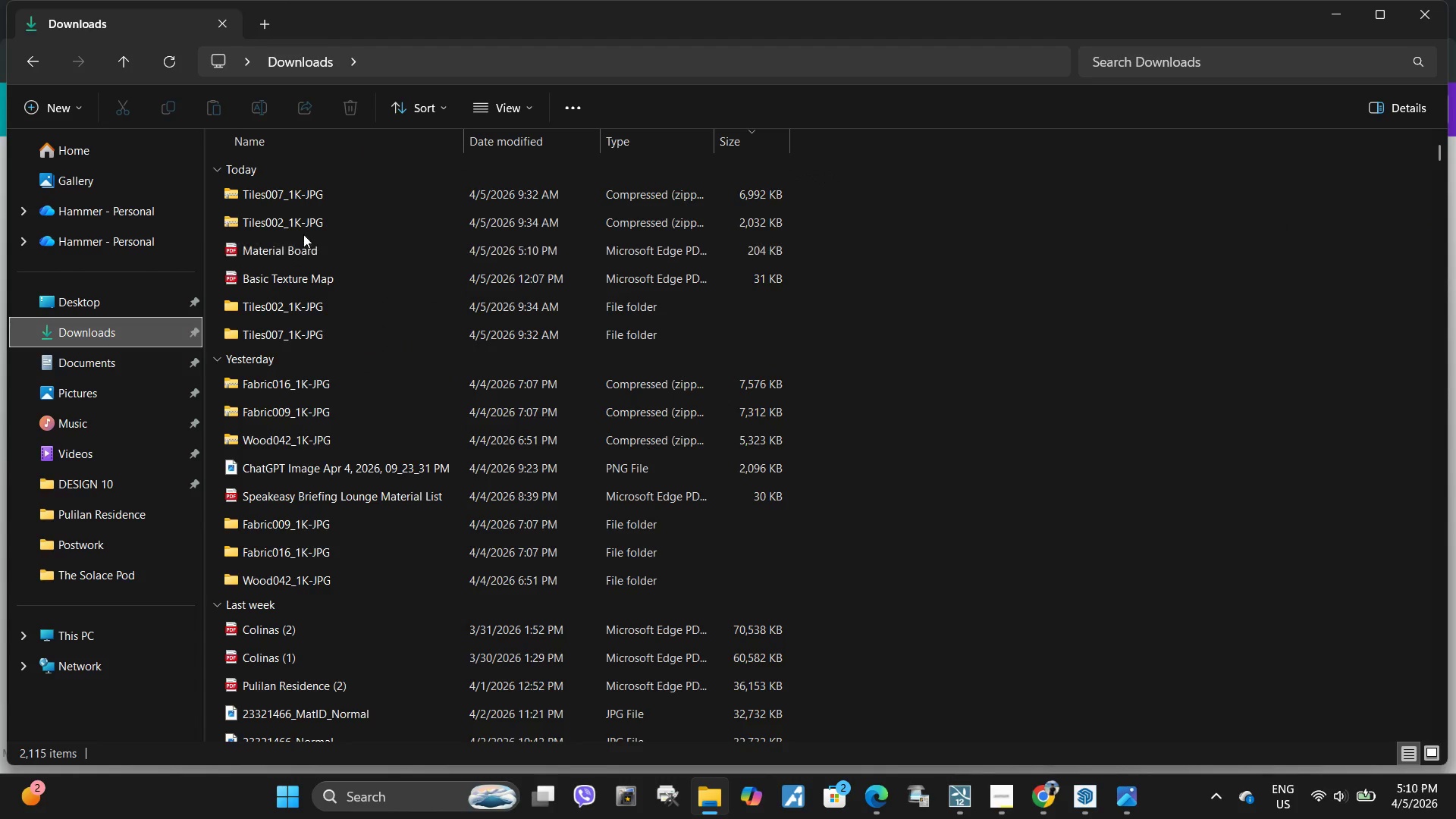 
left_click([294, 244])
 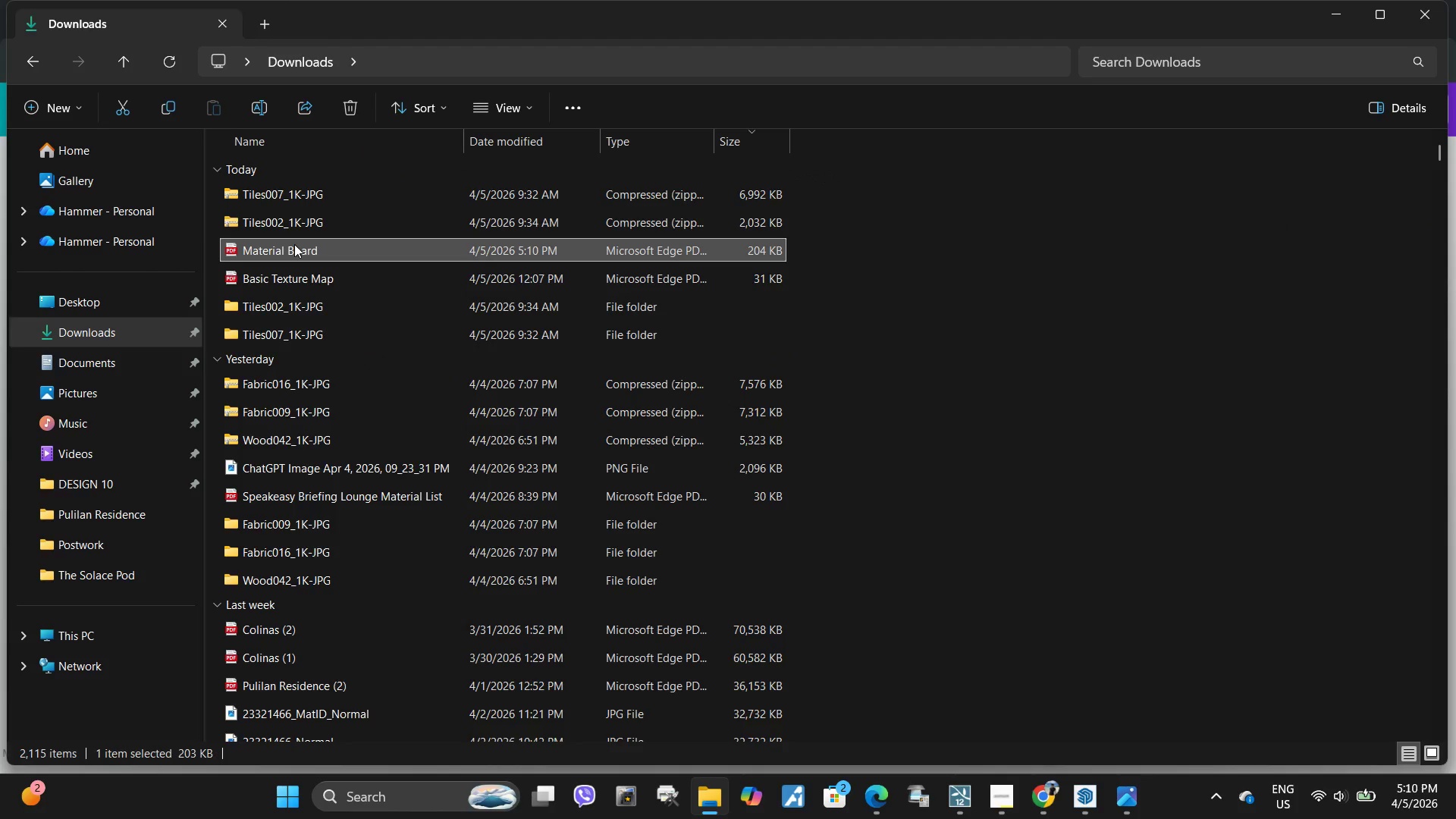 
key(Control+C)
 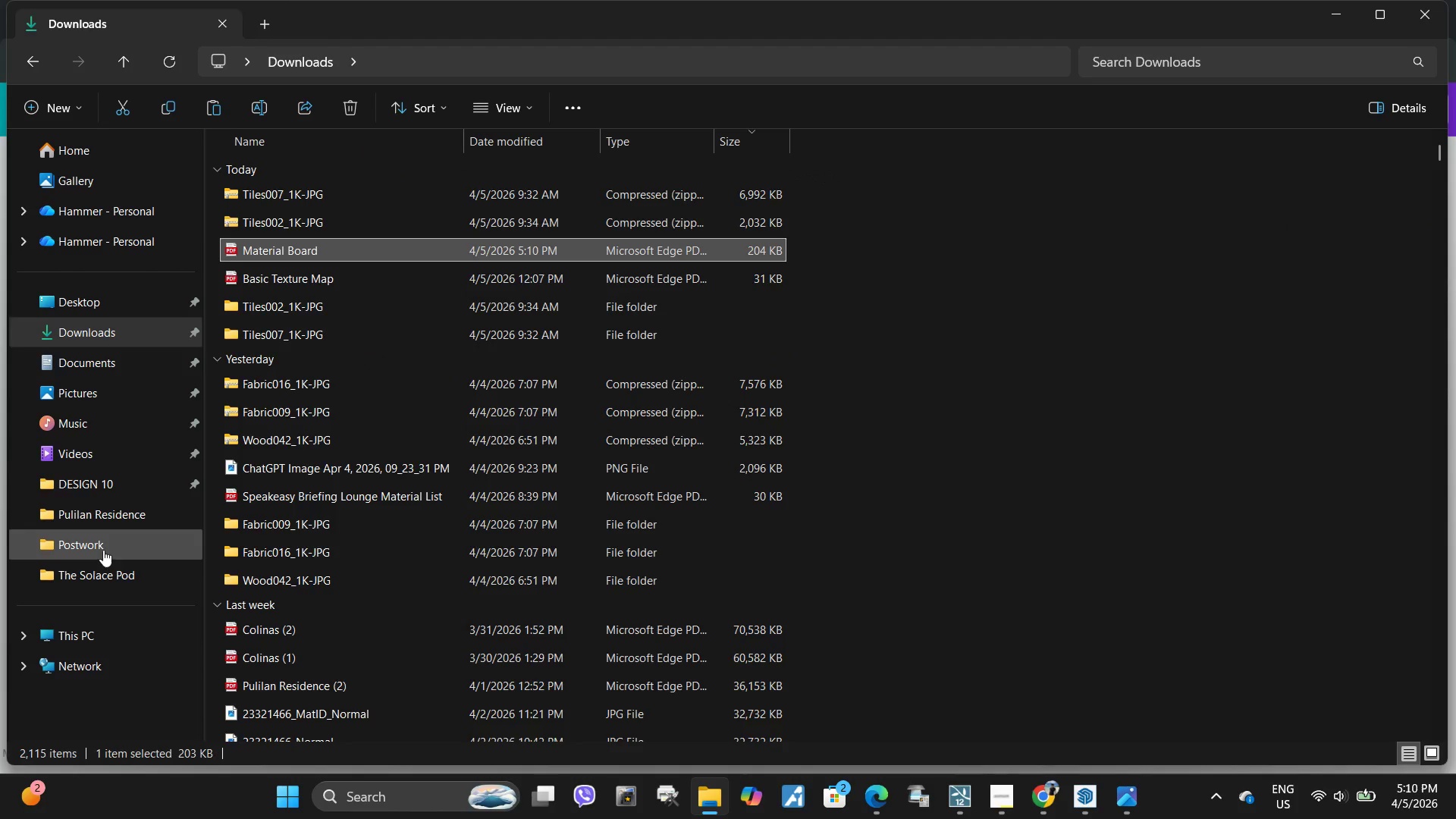 
left_click([103, 549])
 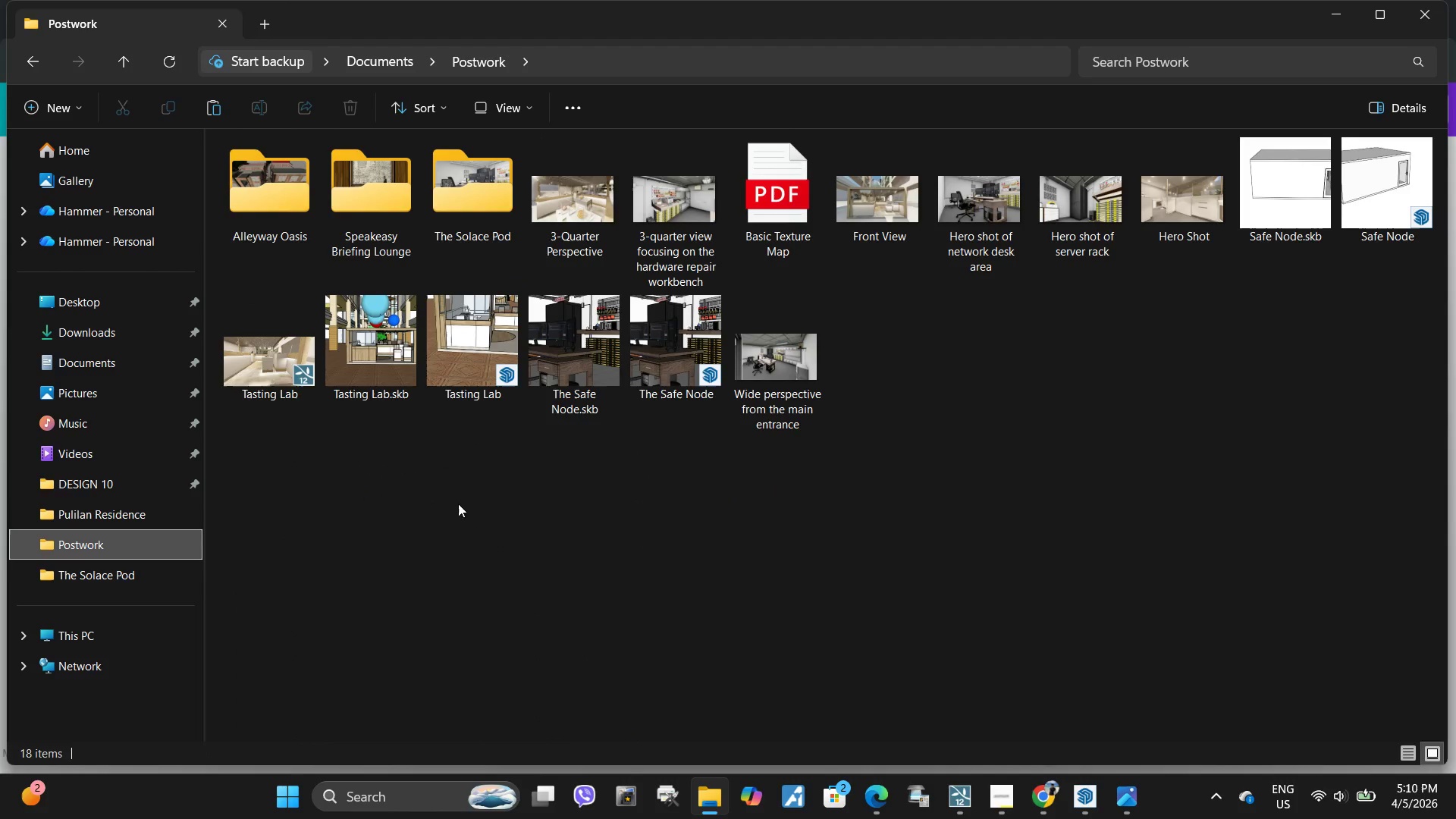 
left_click([515, 499])
 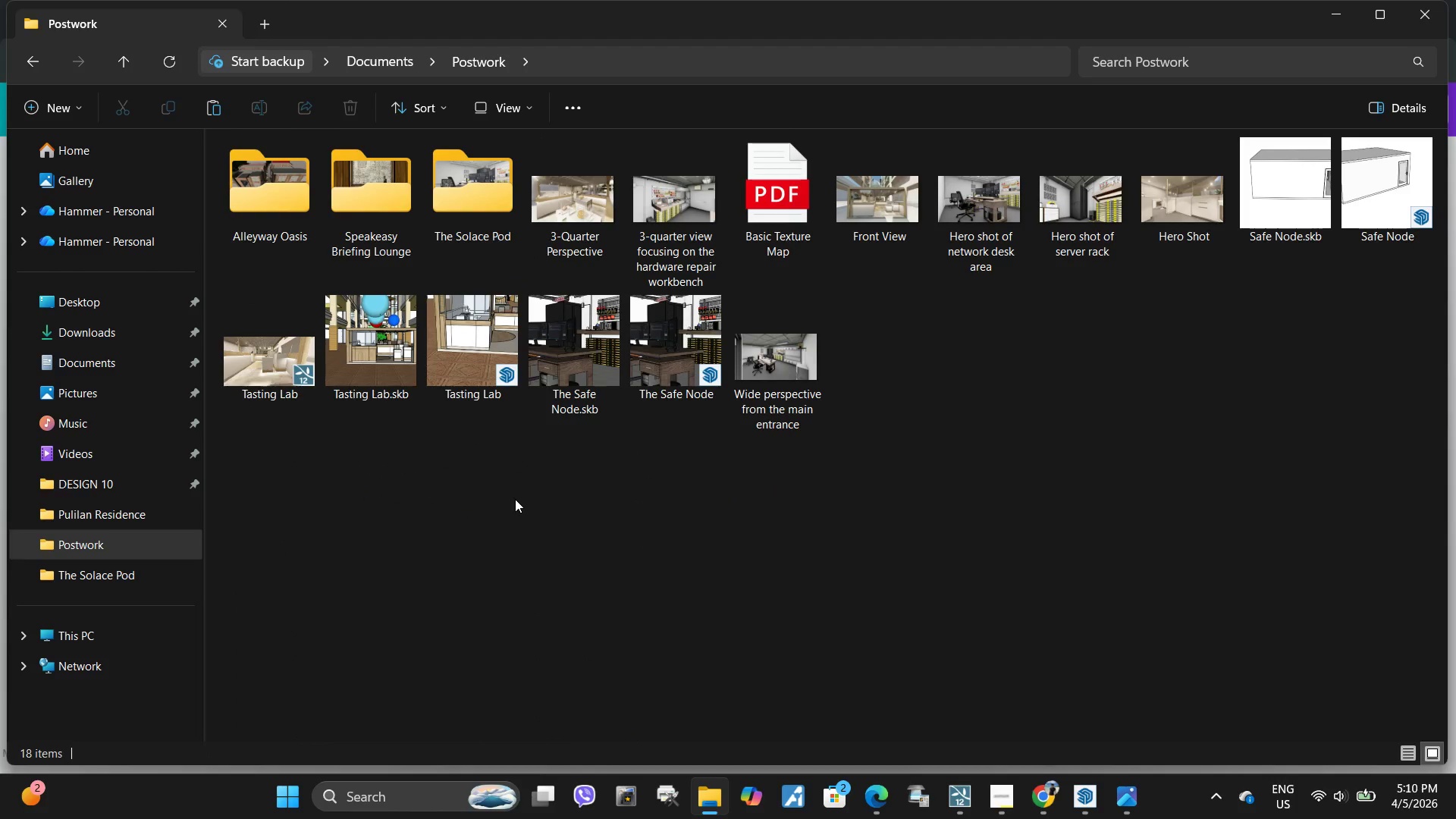 
key(Control+ControlLeft)
 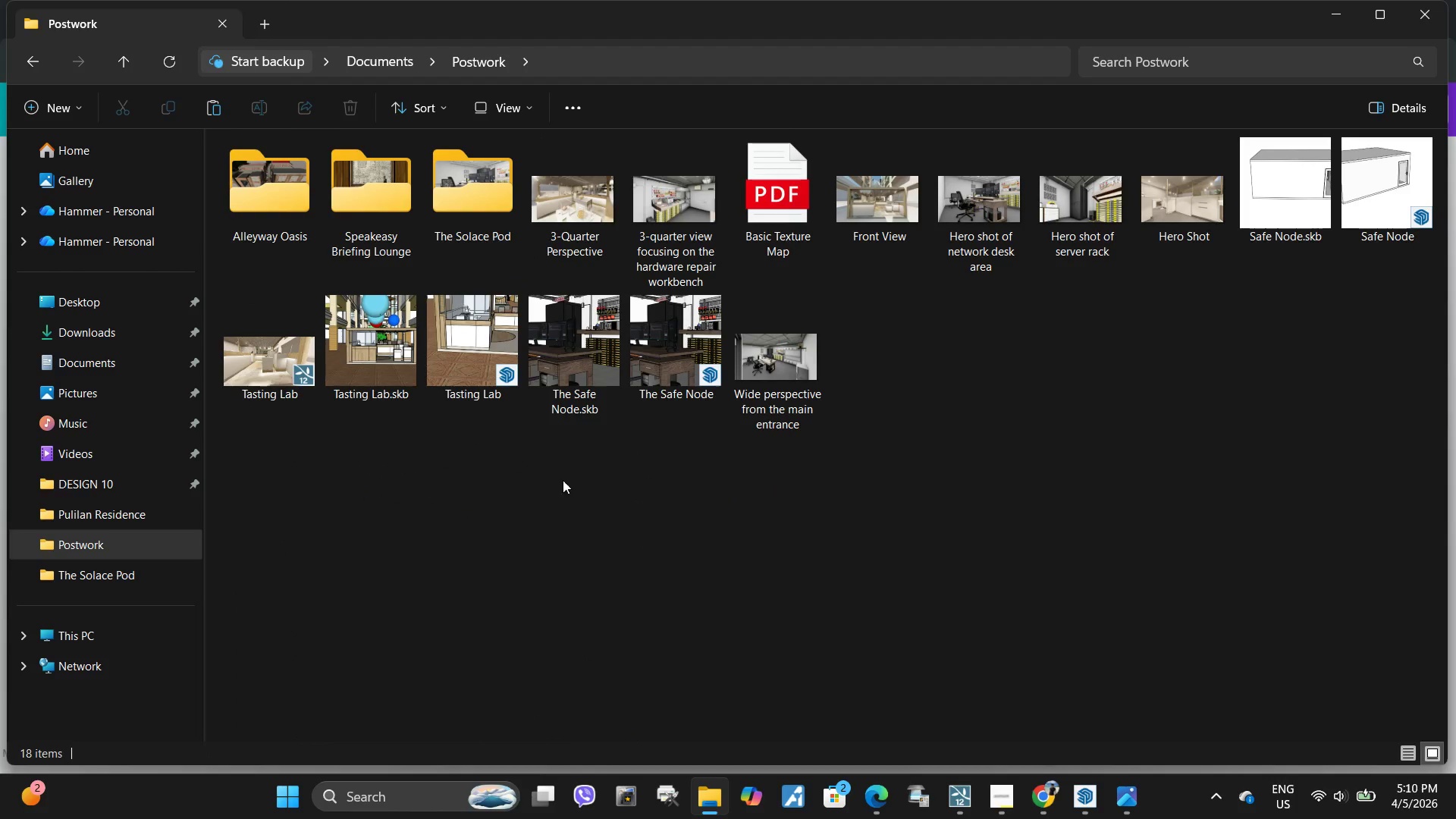 
key(Control+ControlLeft)
 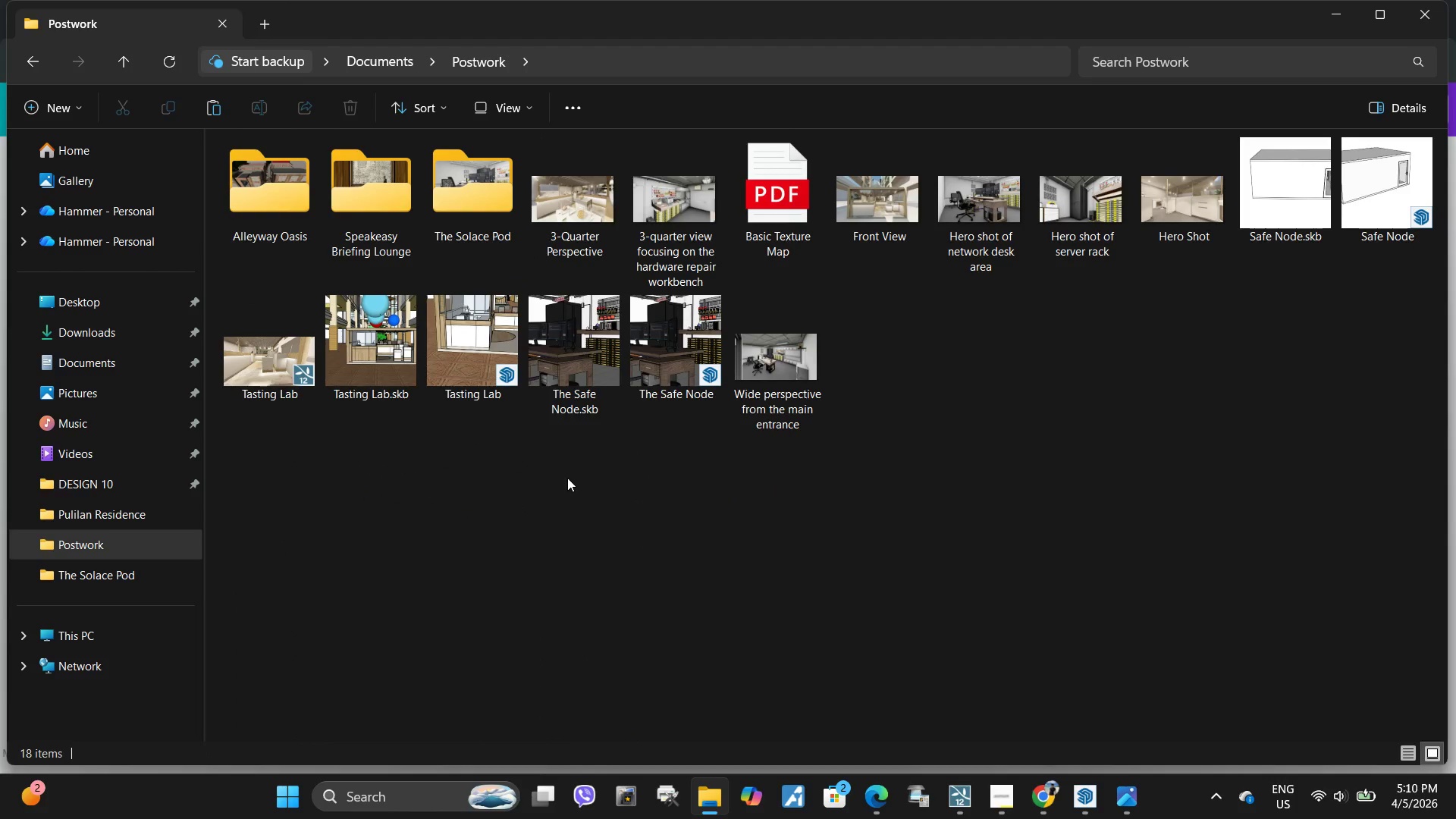 
key(Control+V)
 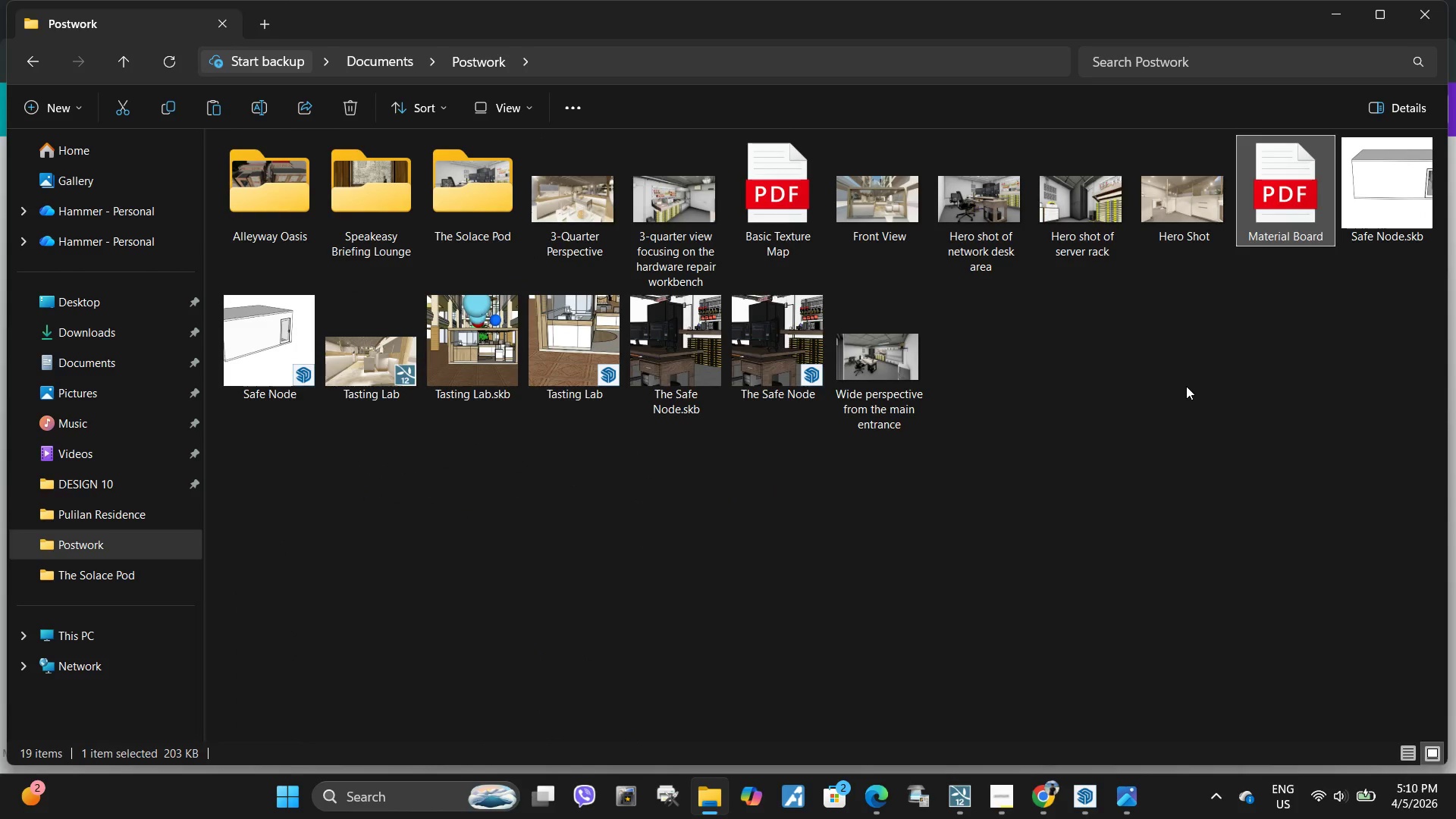 
left_click([1182, 383])
 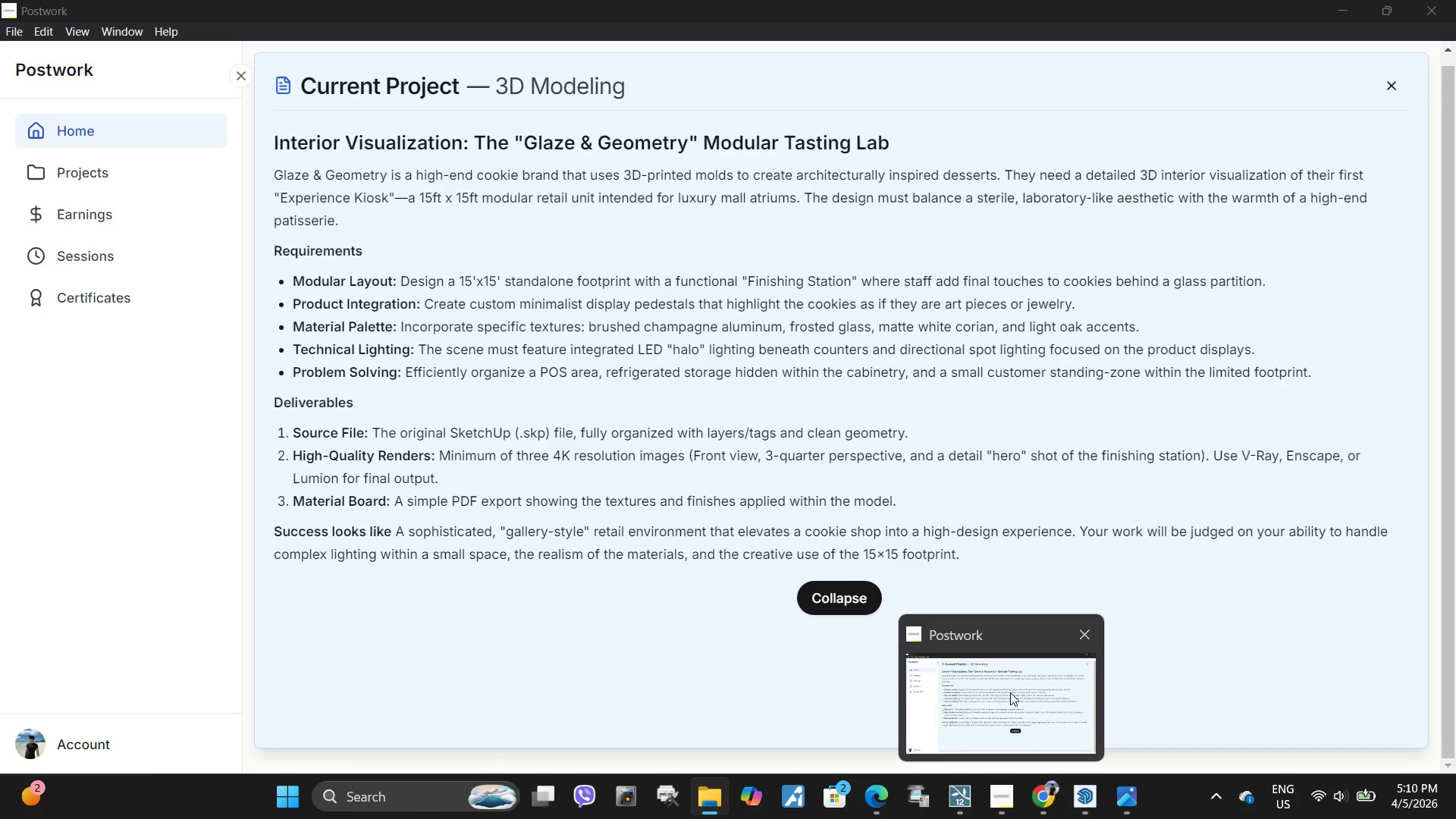 
left_click([1088, 798])
 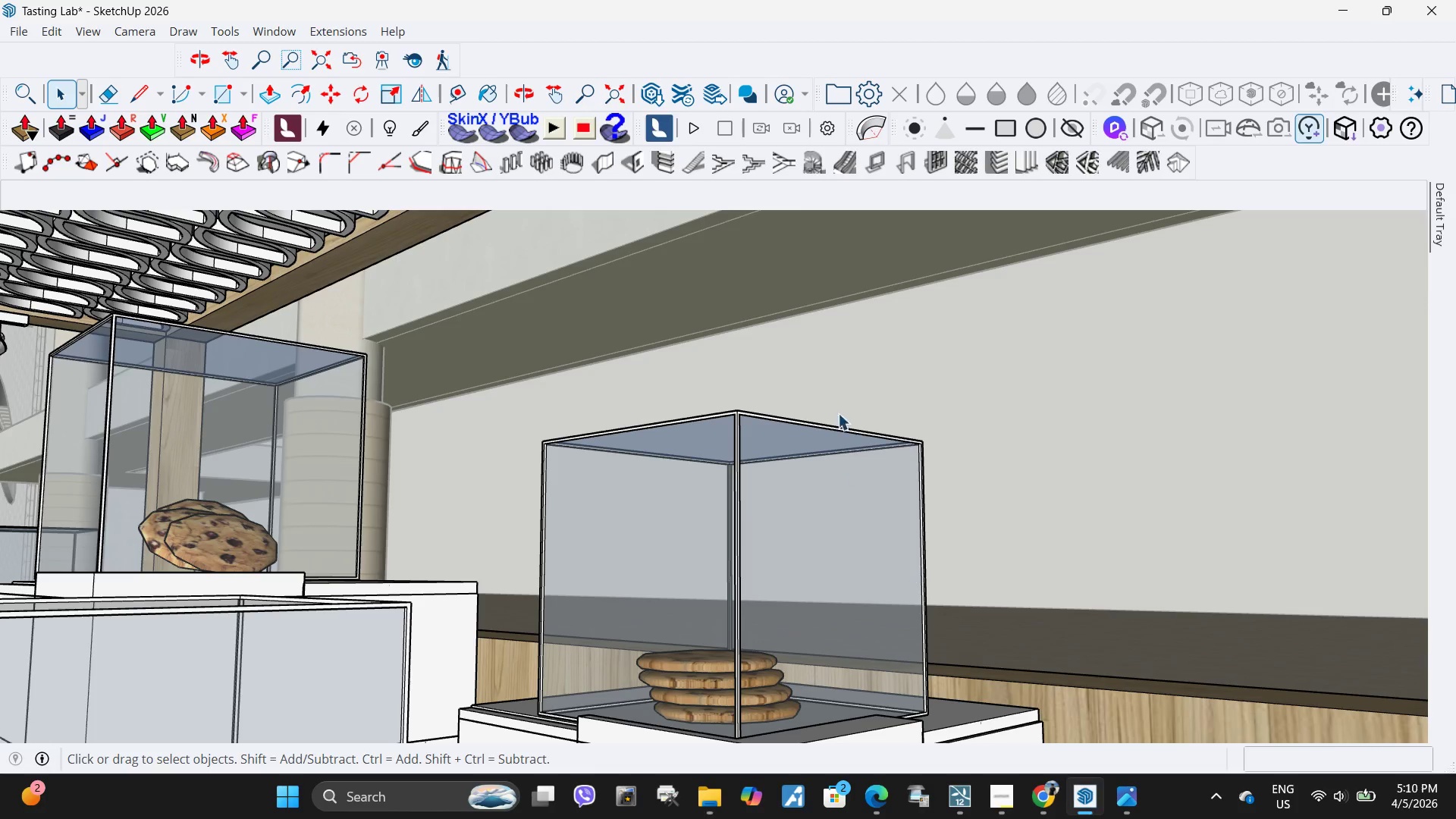 
scroll: coordinate [827, 418], scroll_direction: down, amount: 11.0
 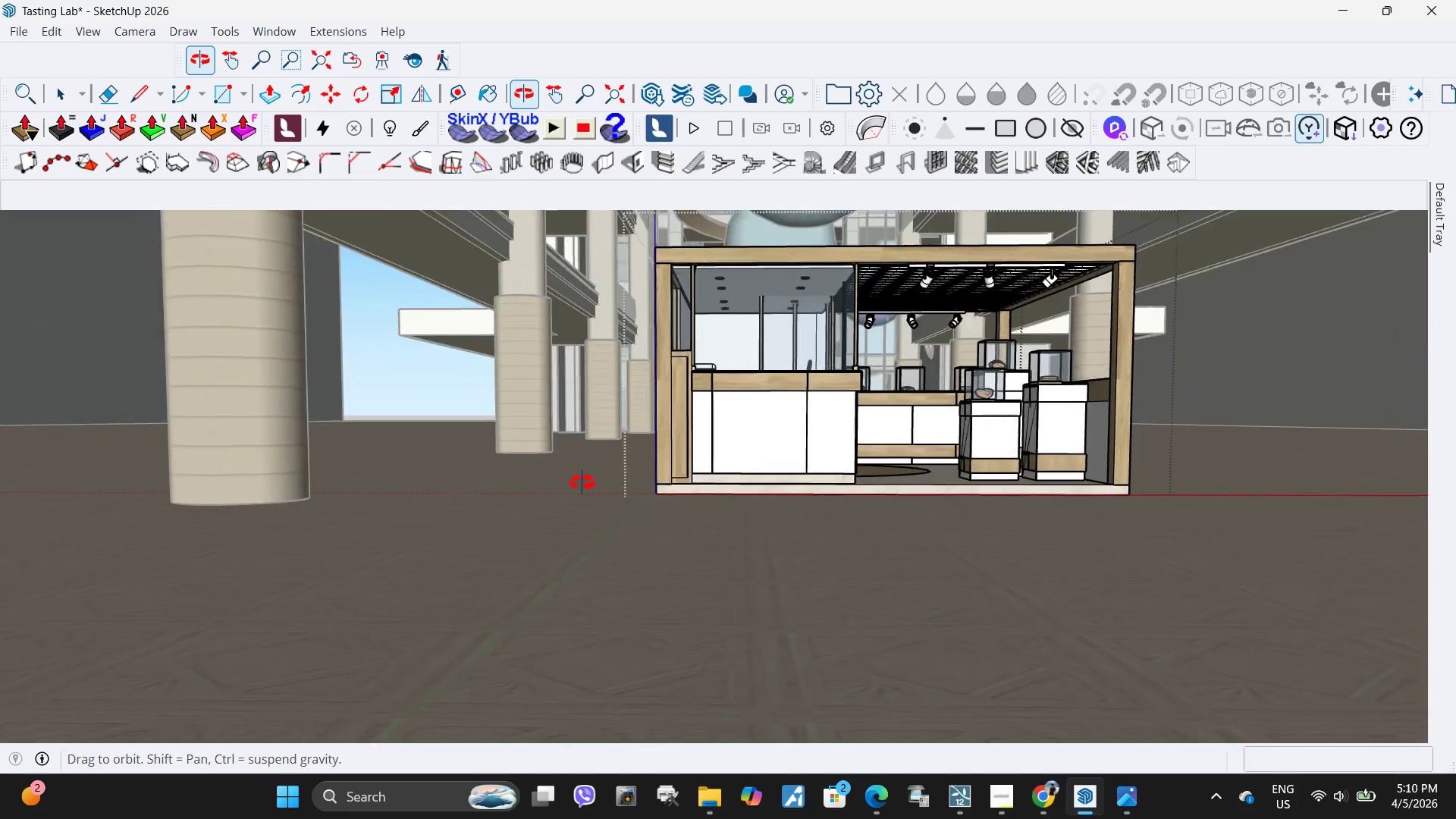 
key(H)
 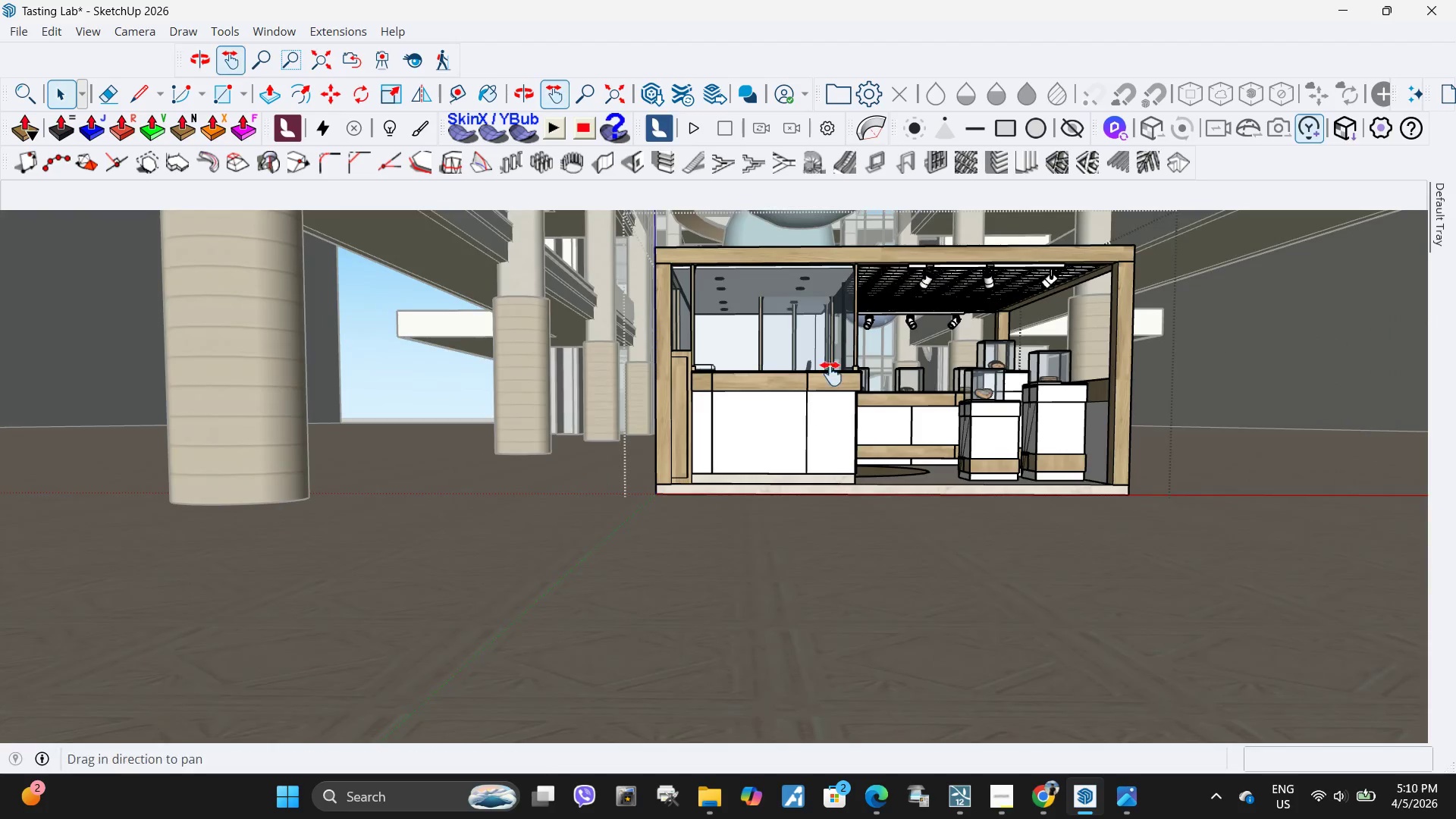 
left_click_drag(start_coordinate=[831, 372], to_coordinate=[712, 459])
 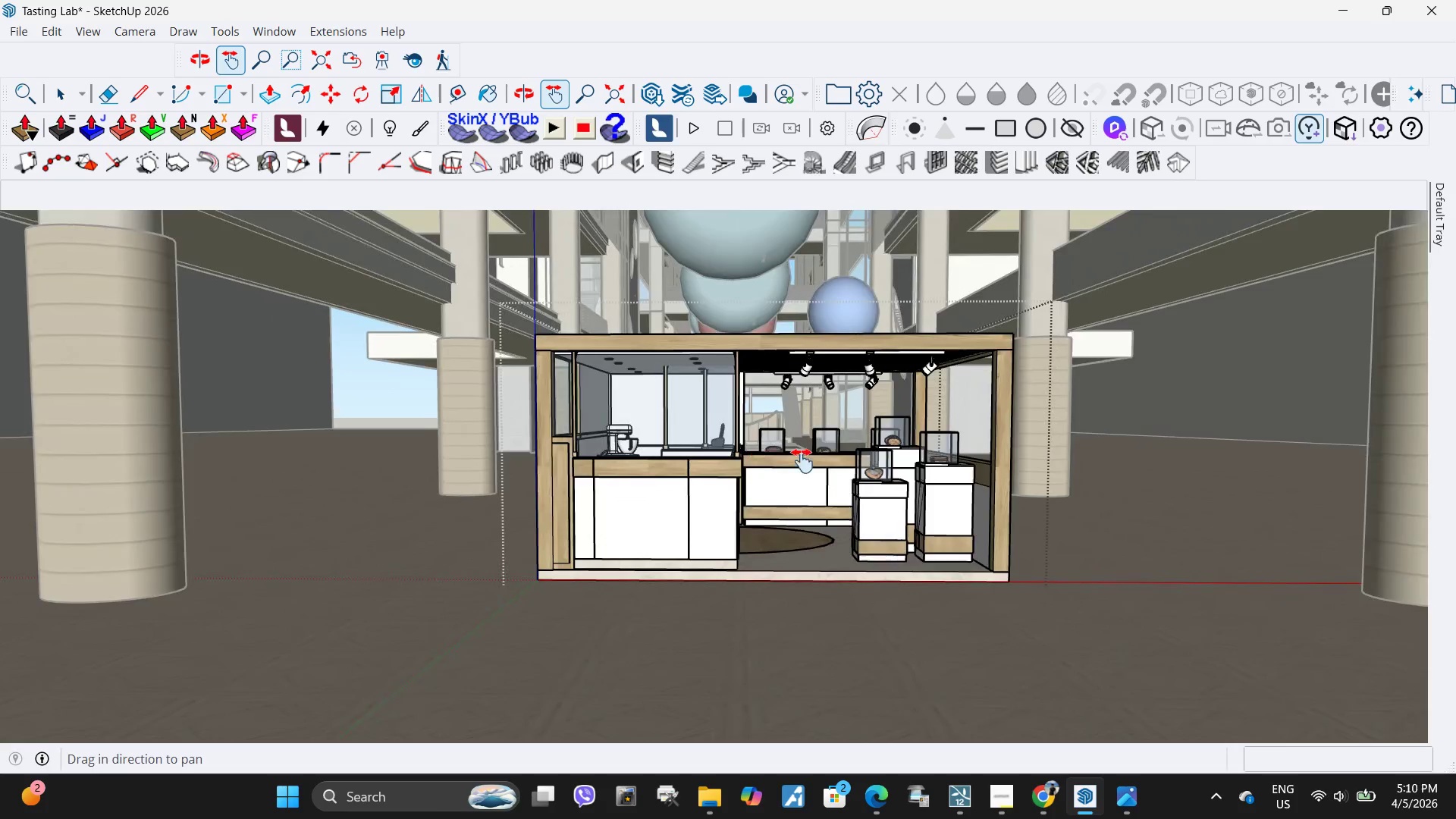 
left_click_drag(start_coordinate=[800, 453], to_coordinate=[780, 463])
 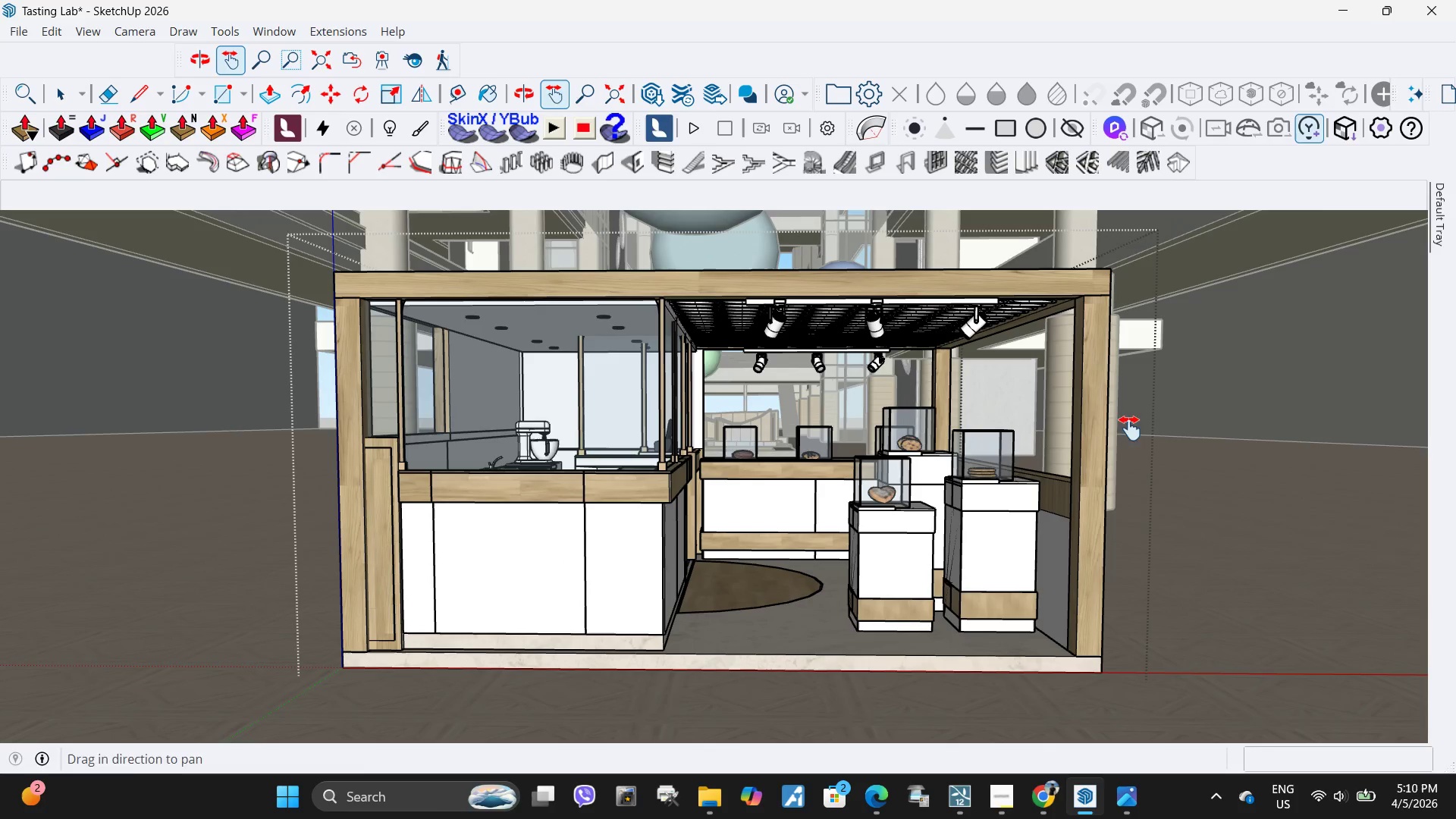 
scroll: coordinate [806, 457], scroll_direction: up, amount: 3.0
 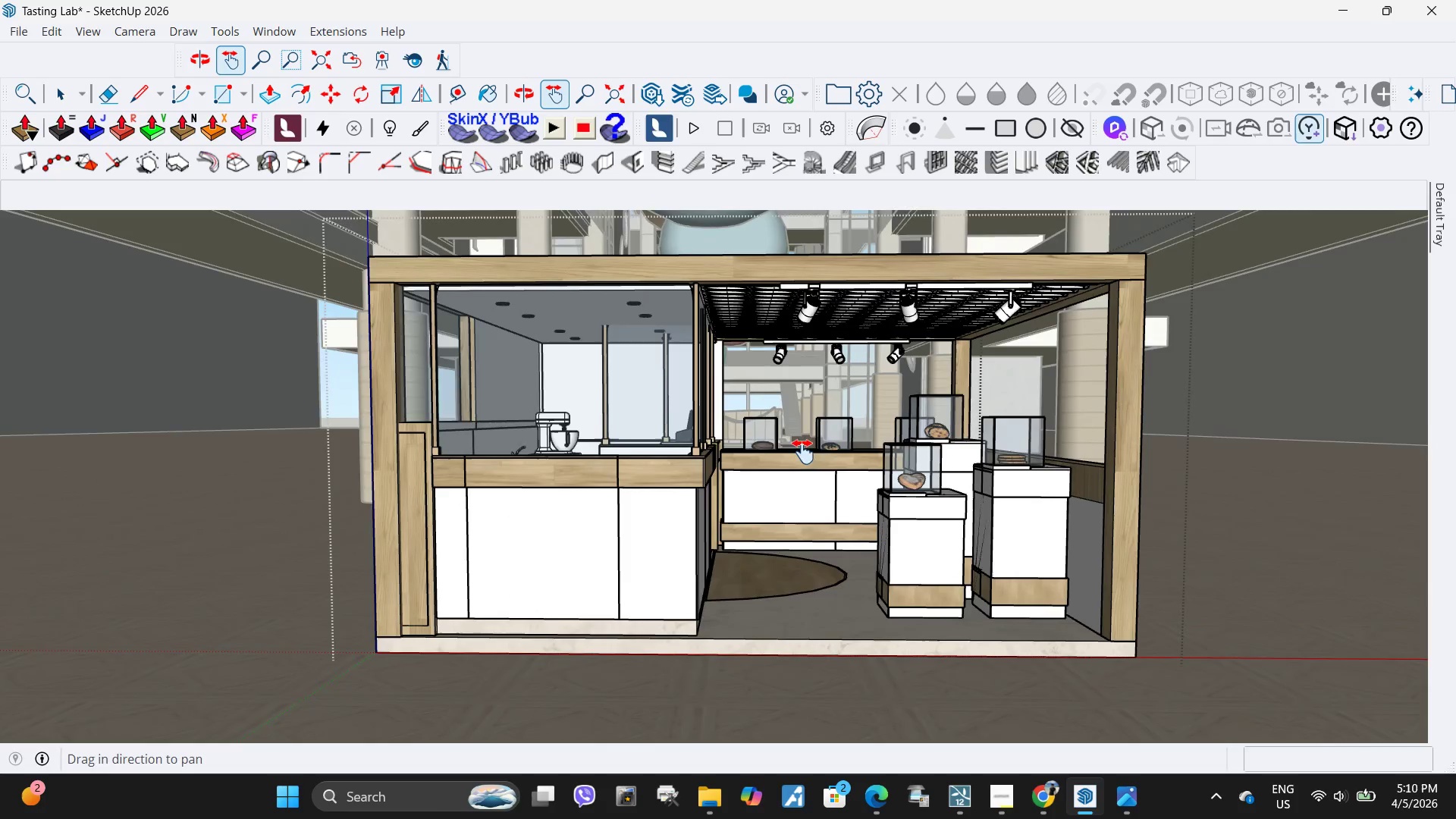 
key(Space)
 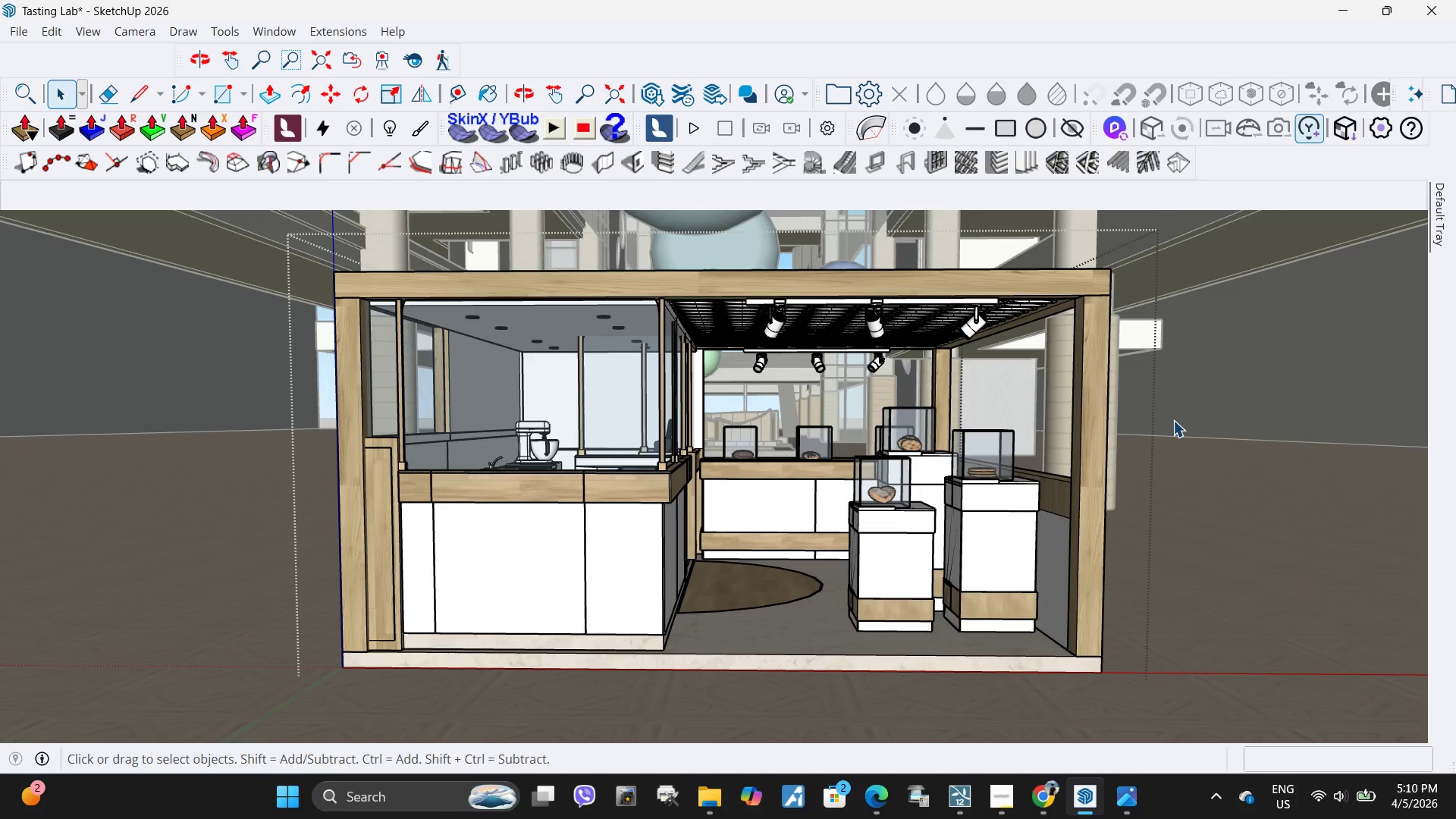 
left_click([1173, 420])
 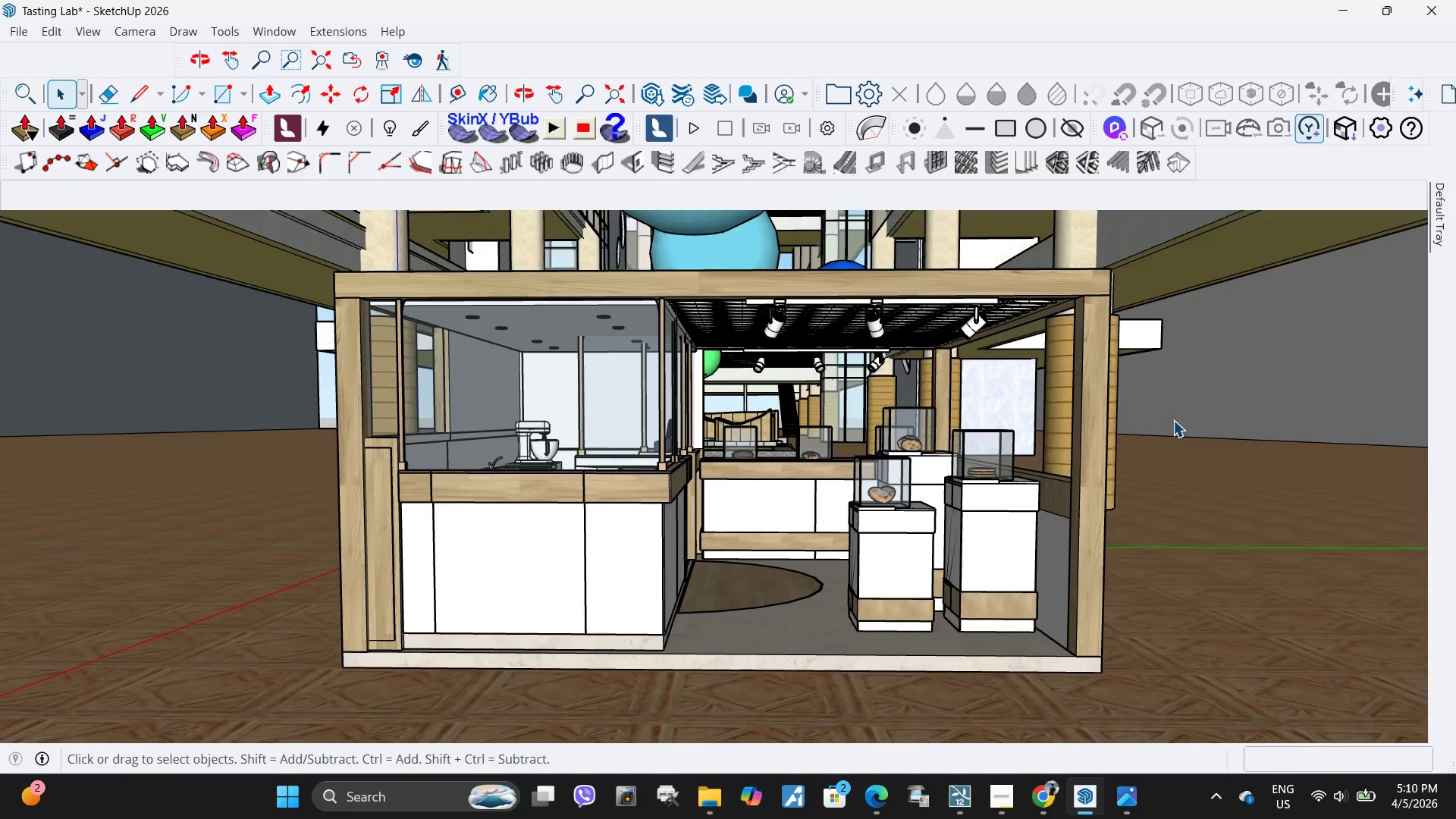 
key(Escape)
 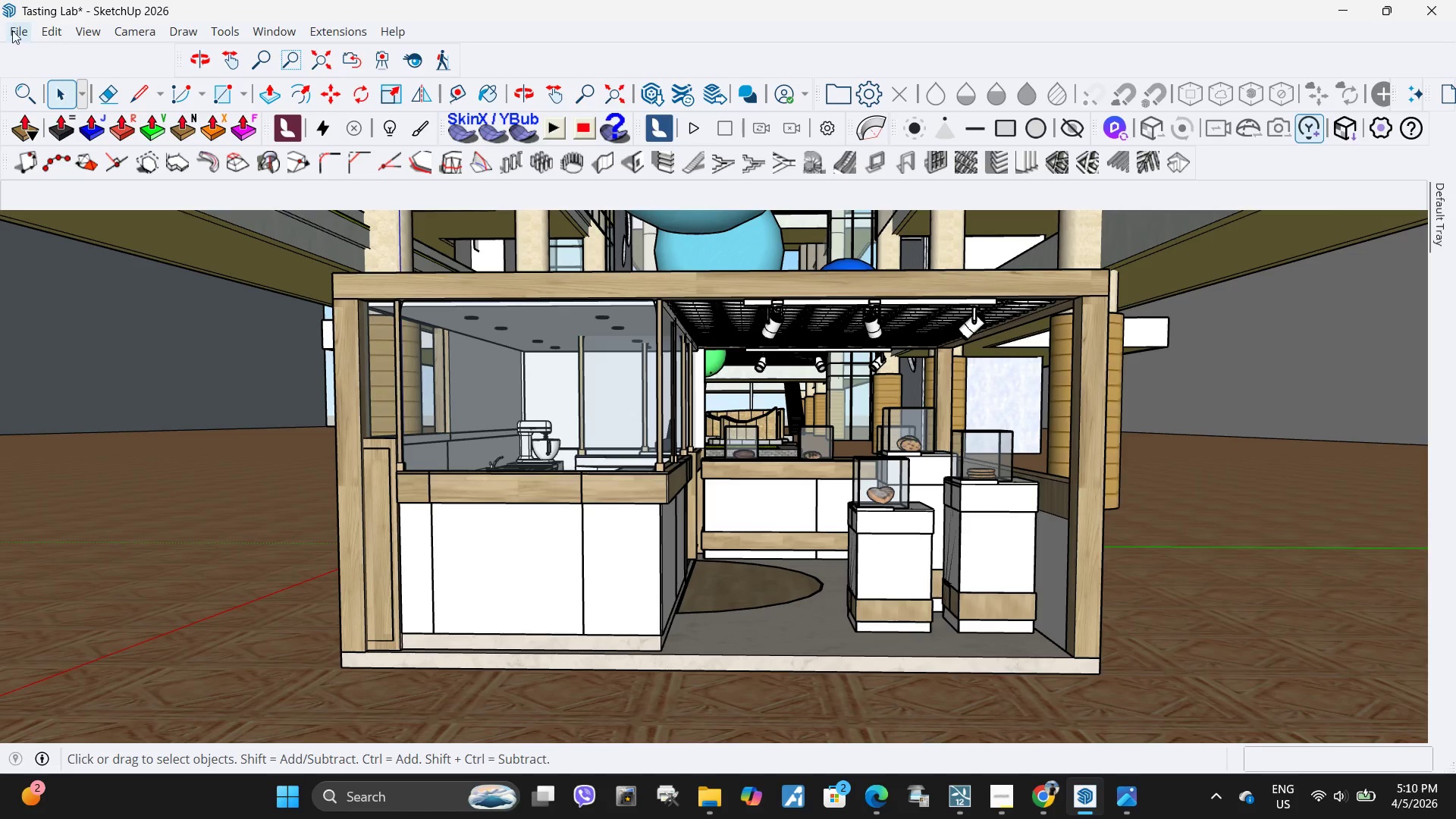 
left_click([55, 130])
 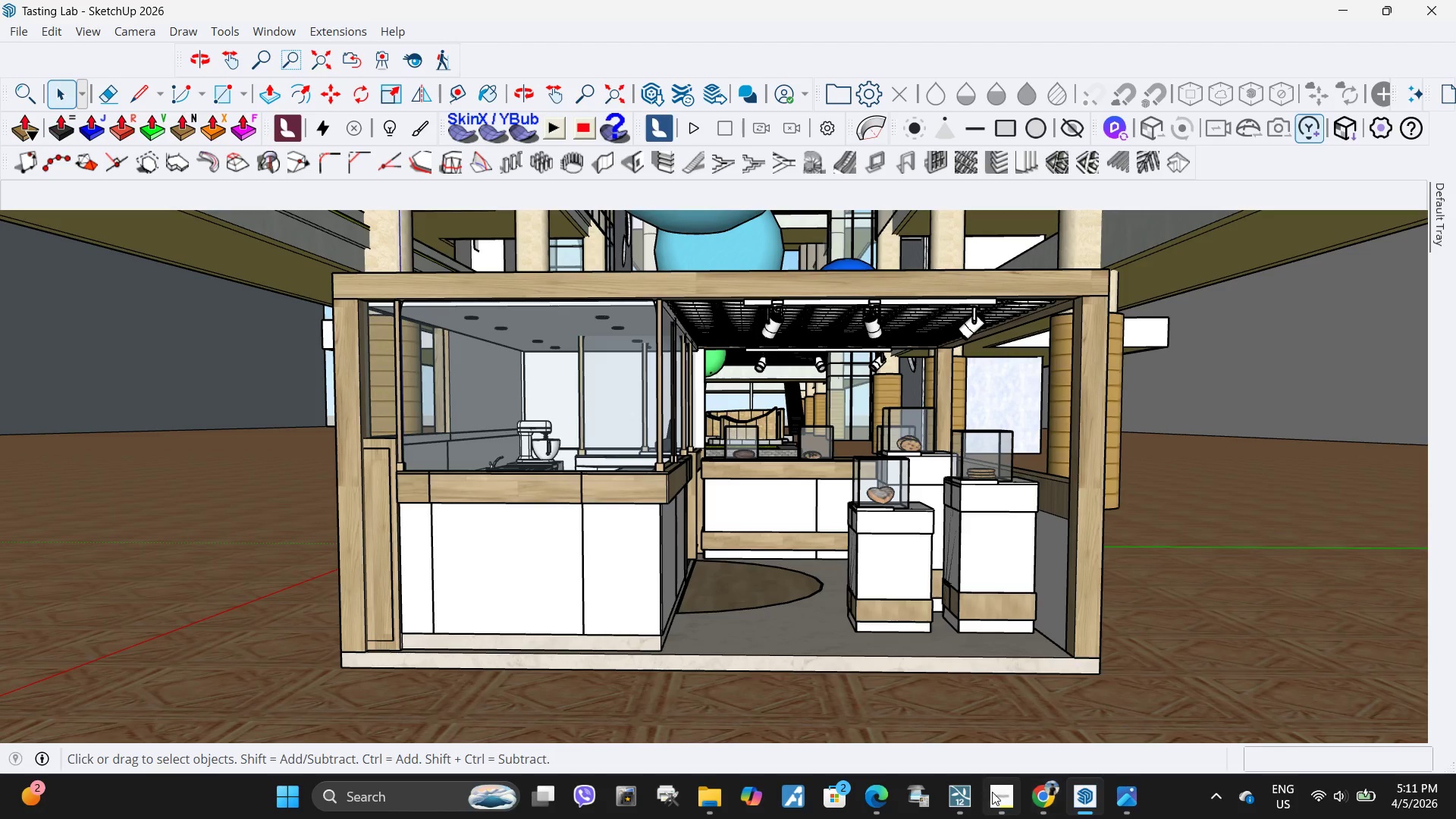 
left_click([996, 792])